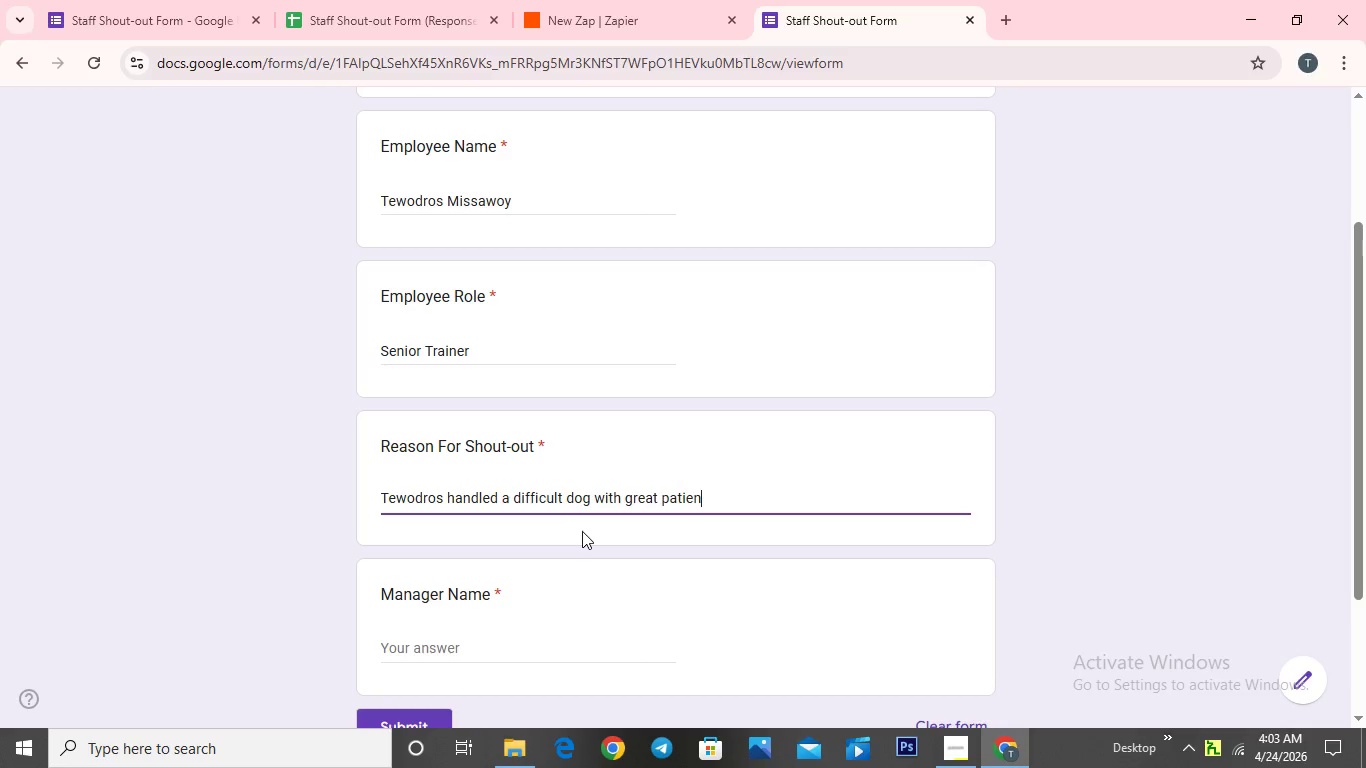 
key(Backspace)
key(Backspace)
type(ence and skil  )
key(Backspace)
 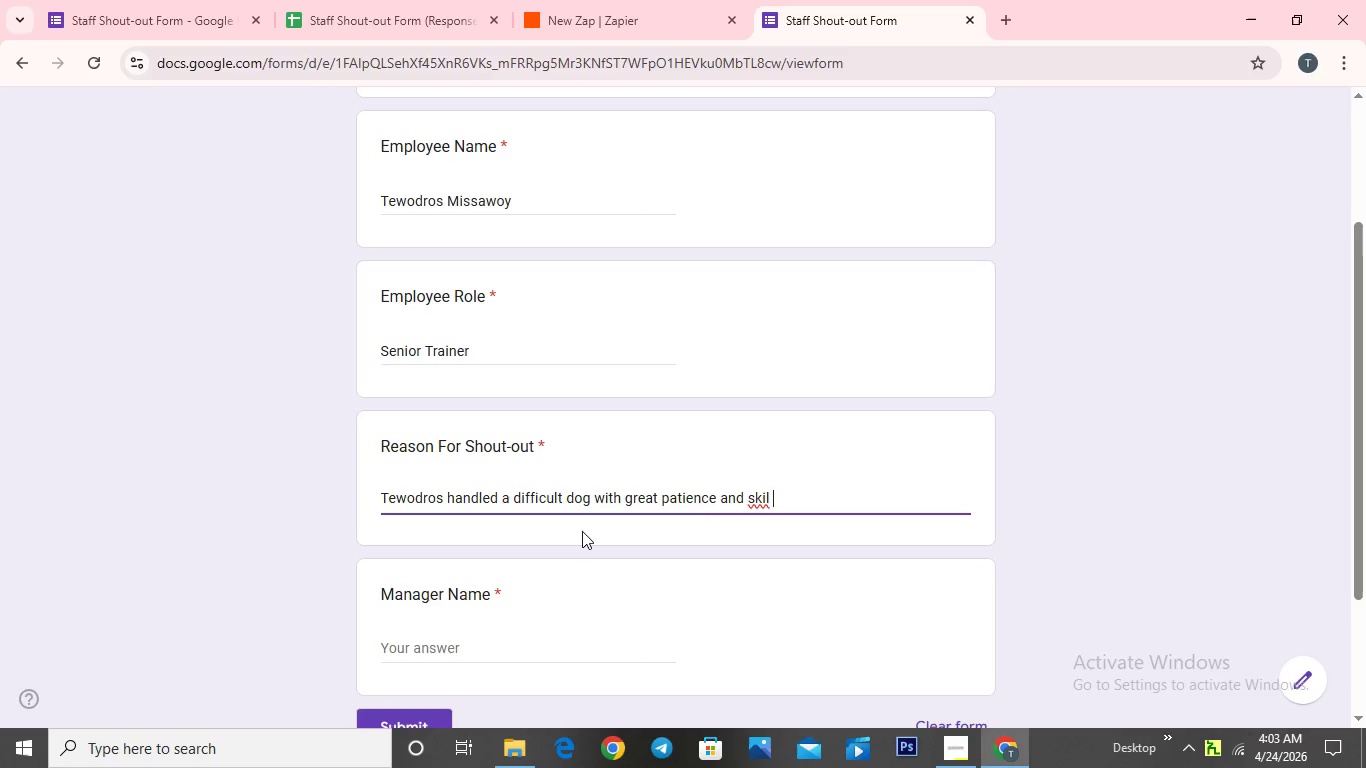 
wait(5.95)
 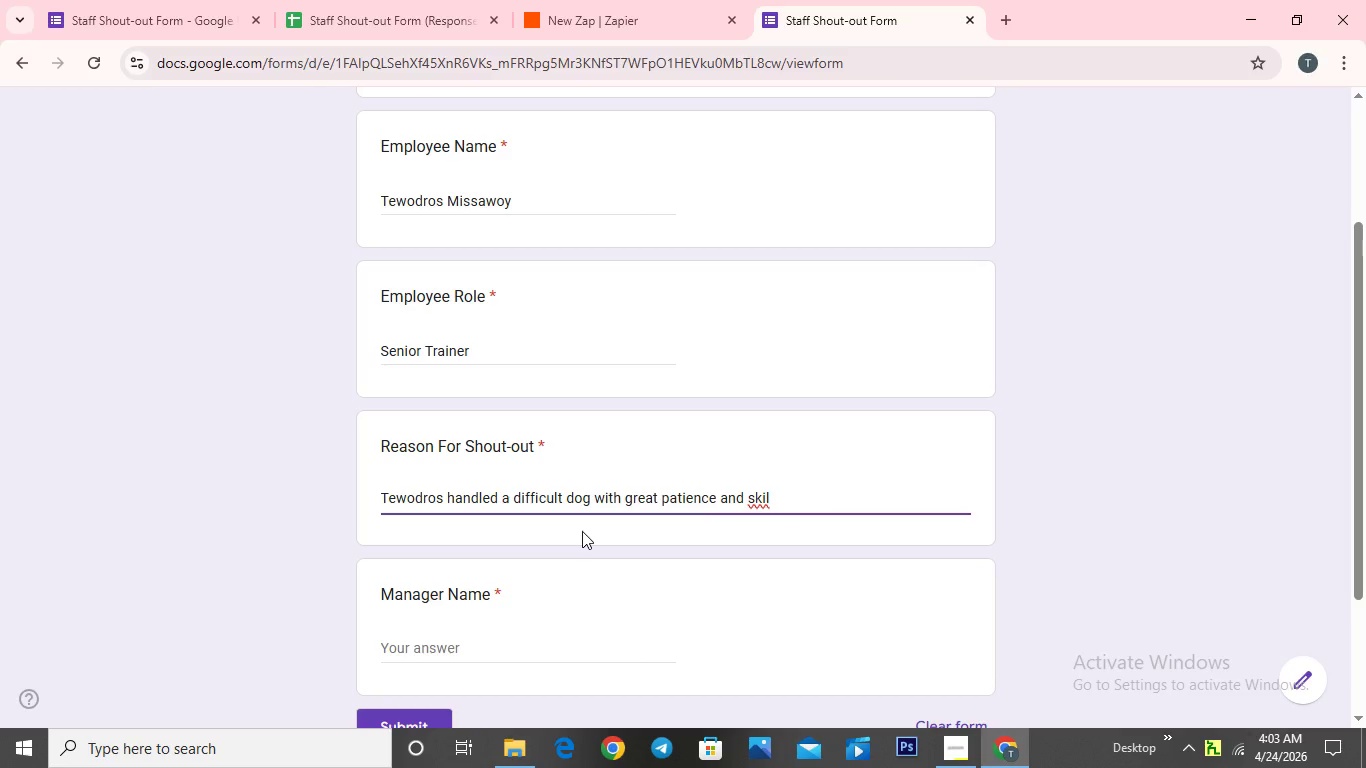 
key(Backspace)
 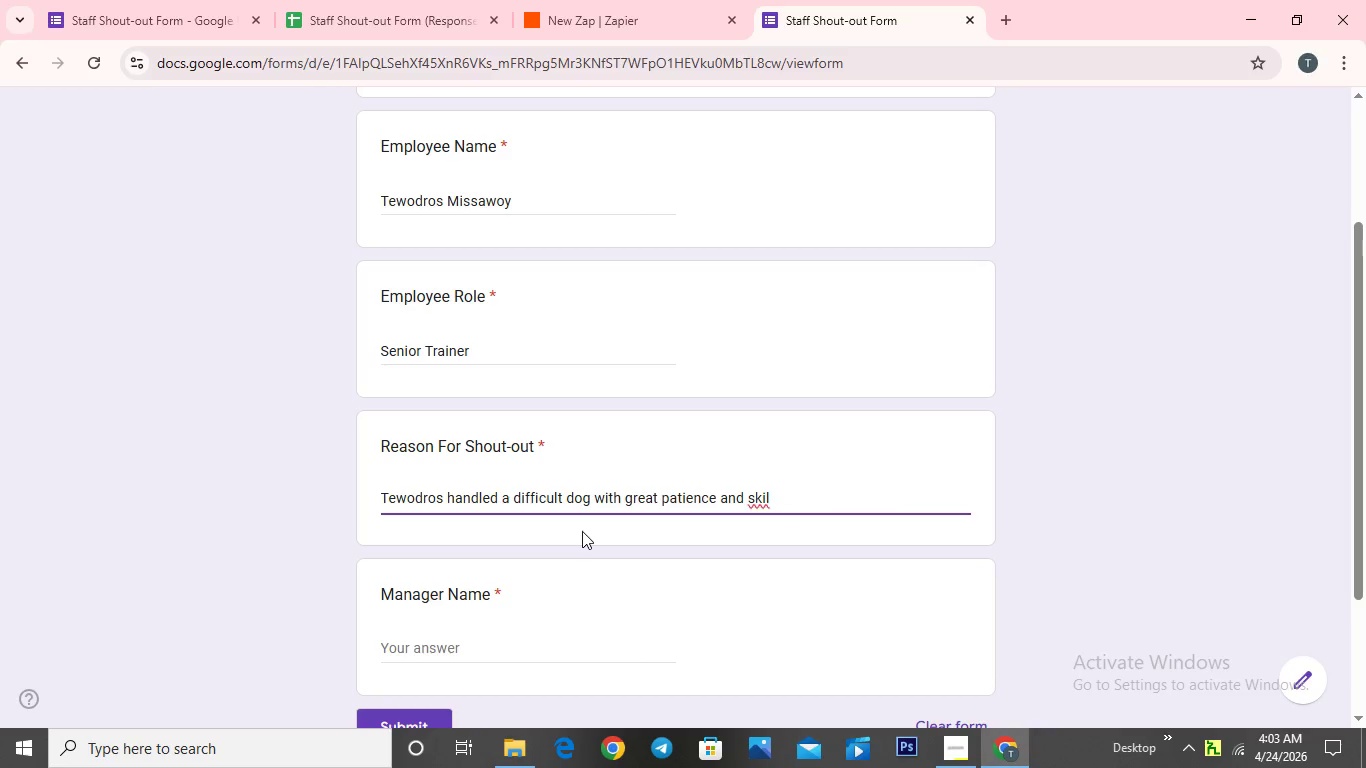 
key(Period)
 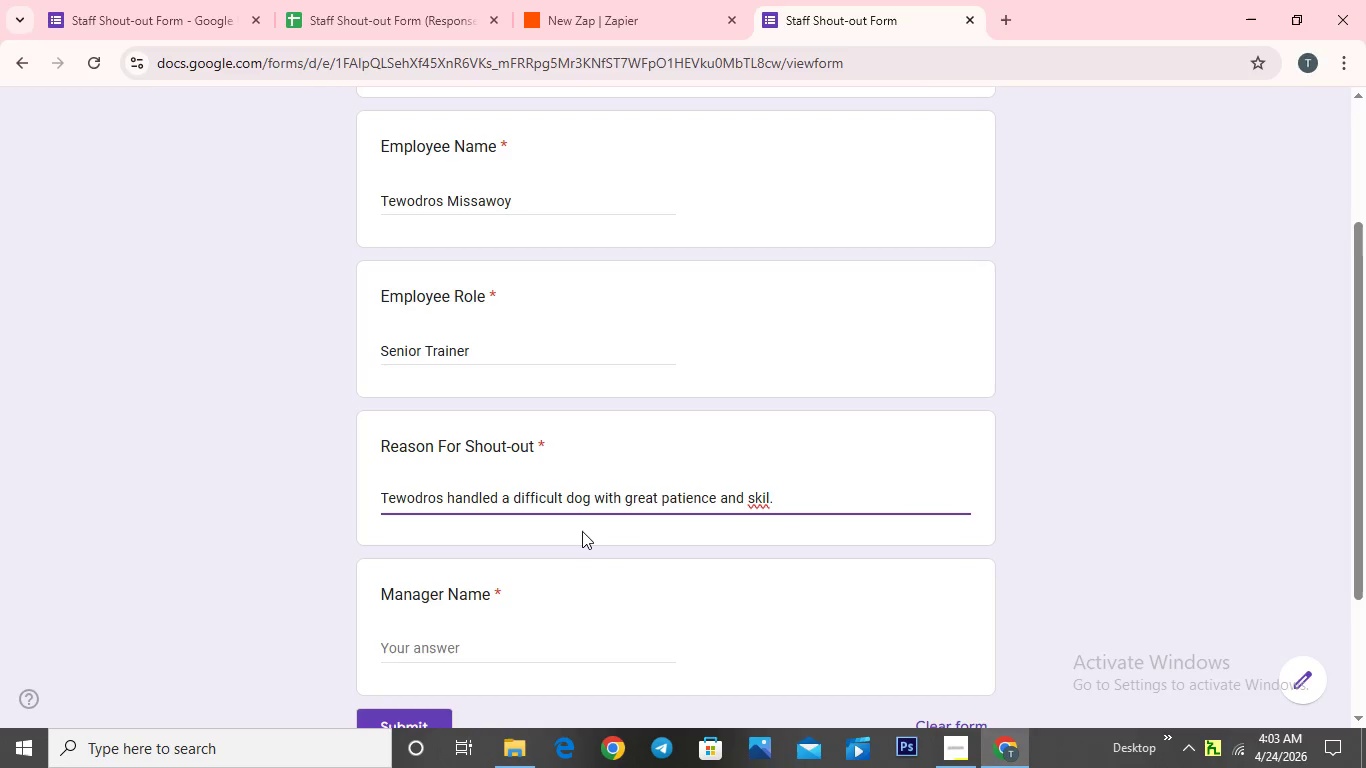 
key(CapsLock)
 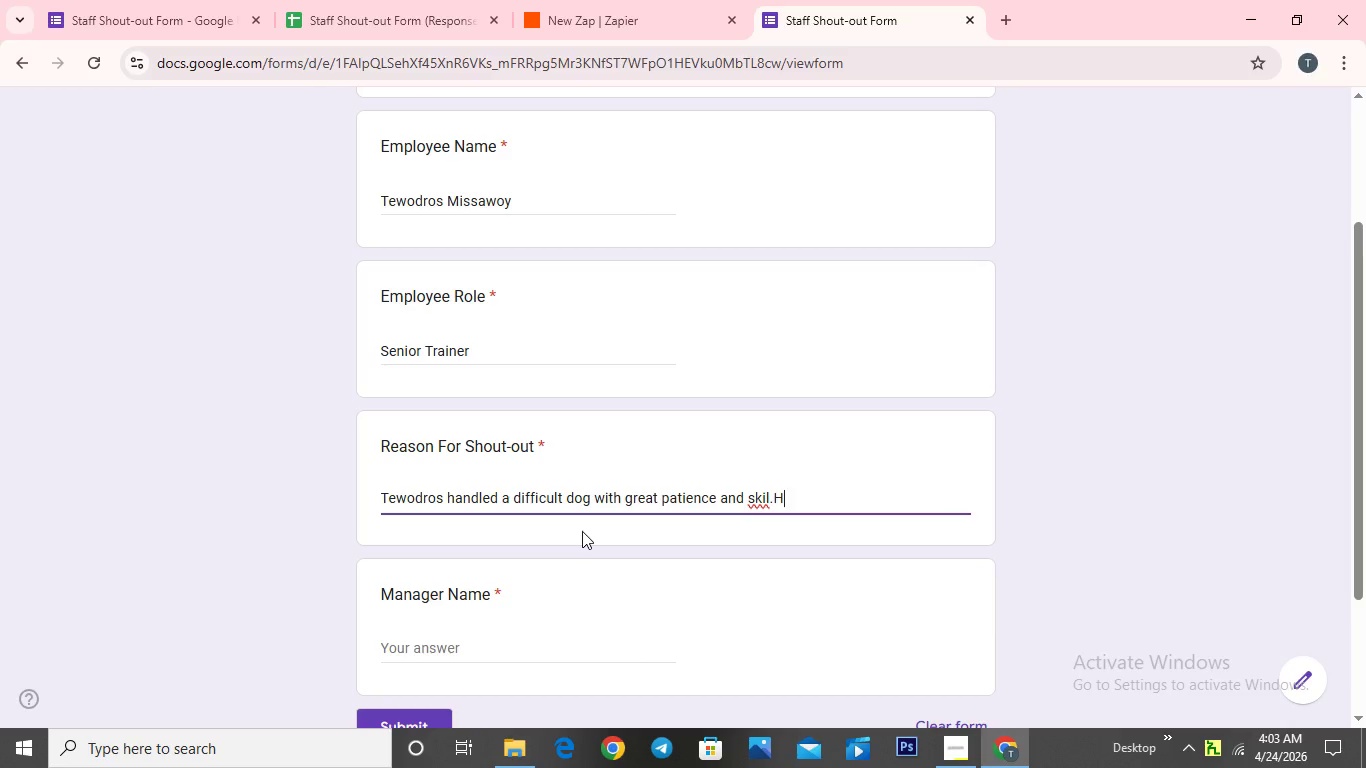 
key(H)
 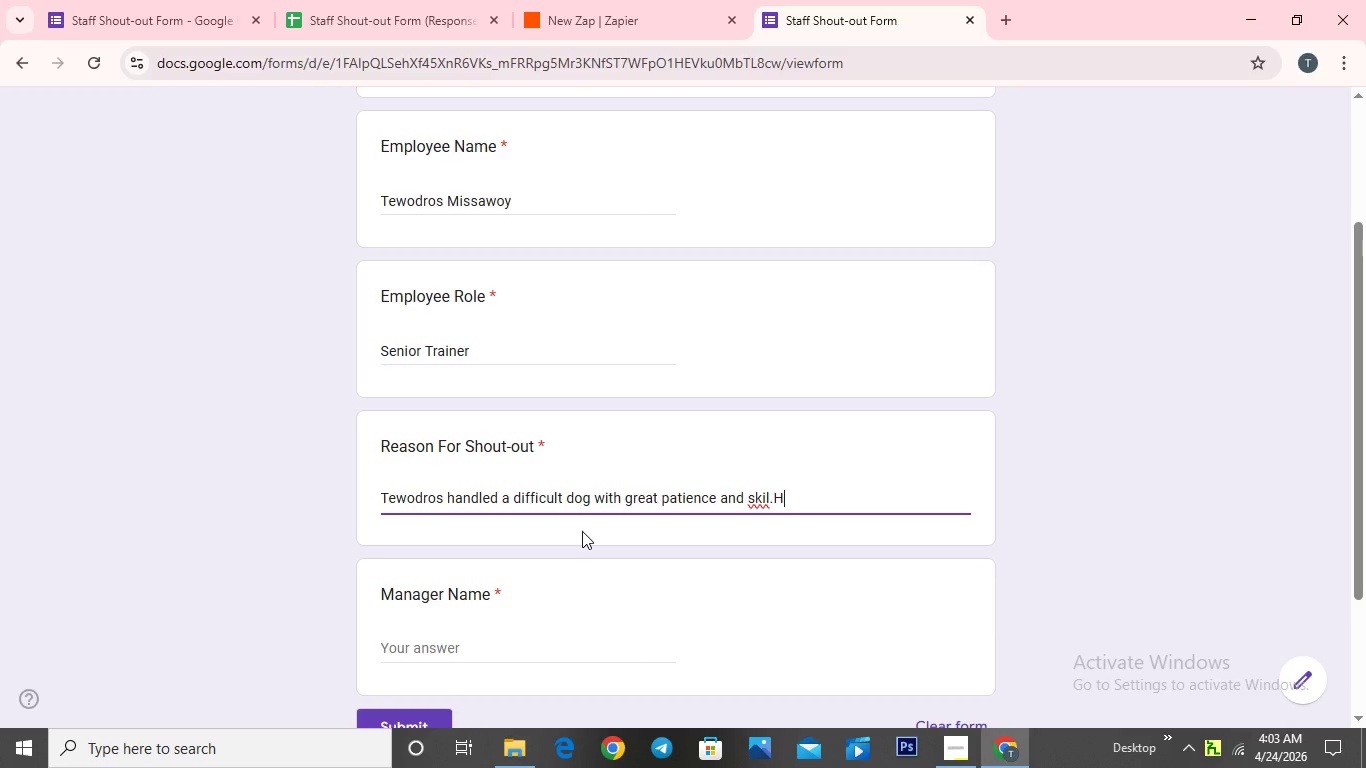 
key(CapsLock)
 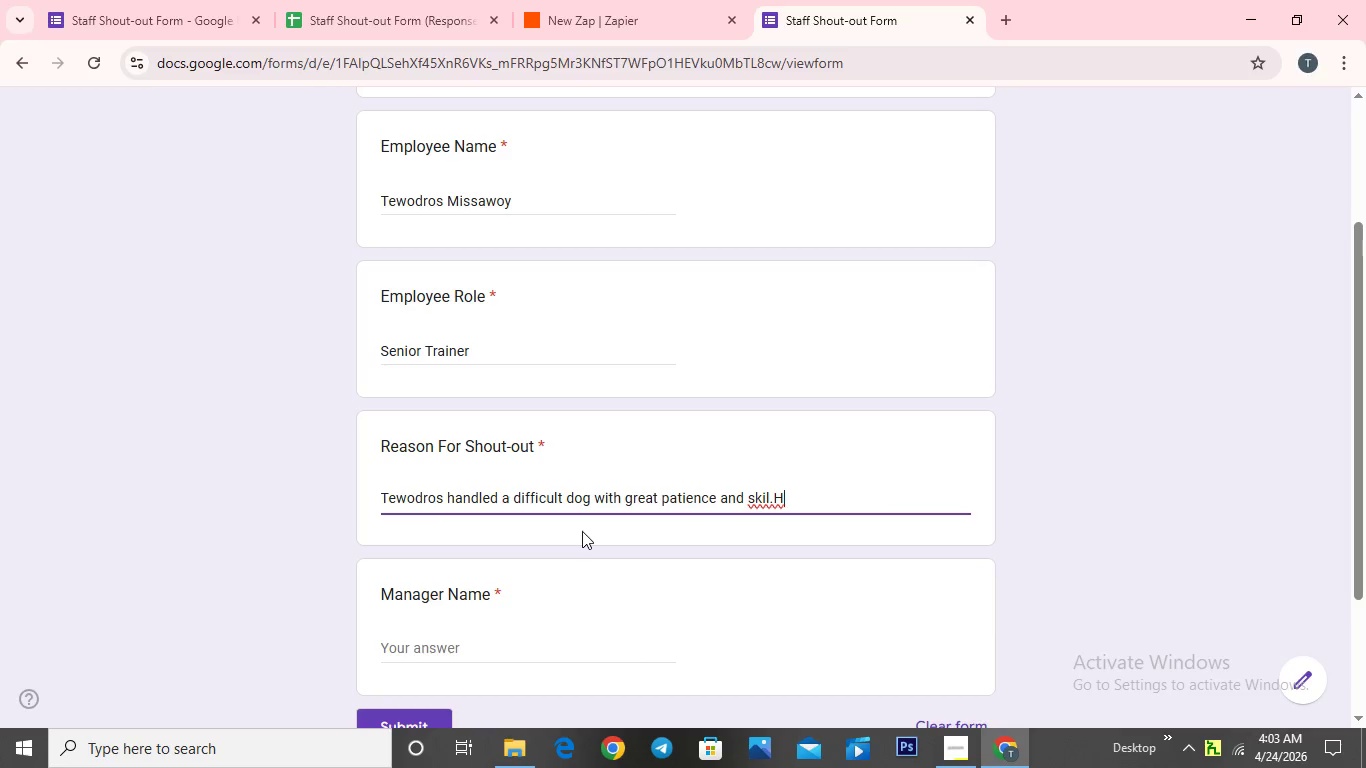 
key(E)
 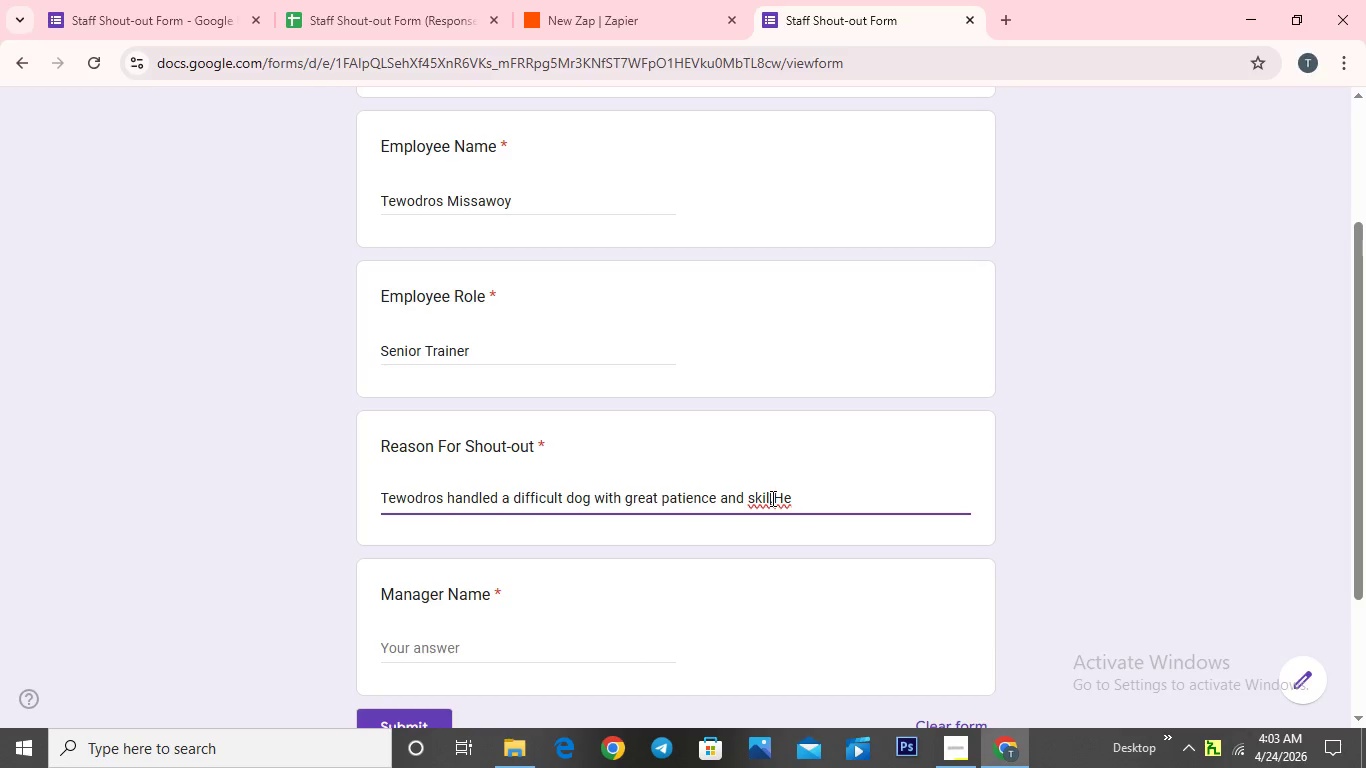 
wait(6.7)
 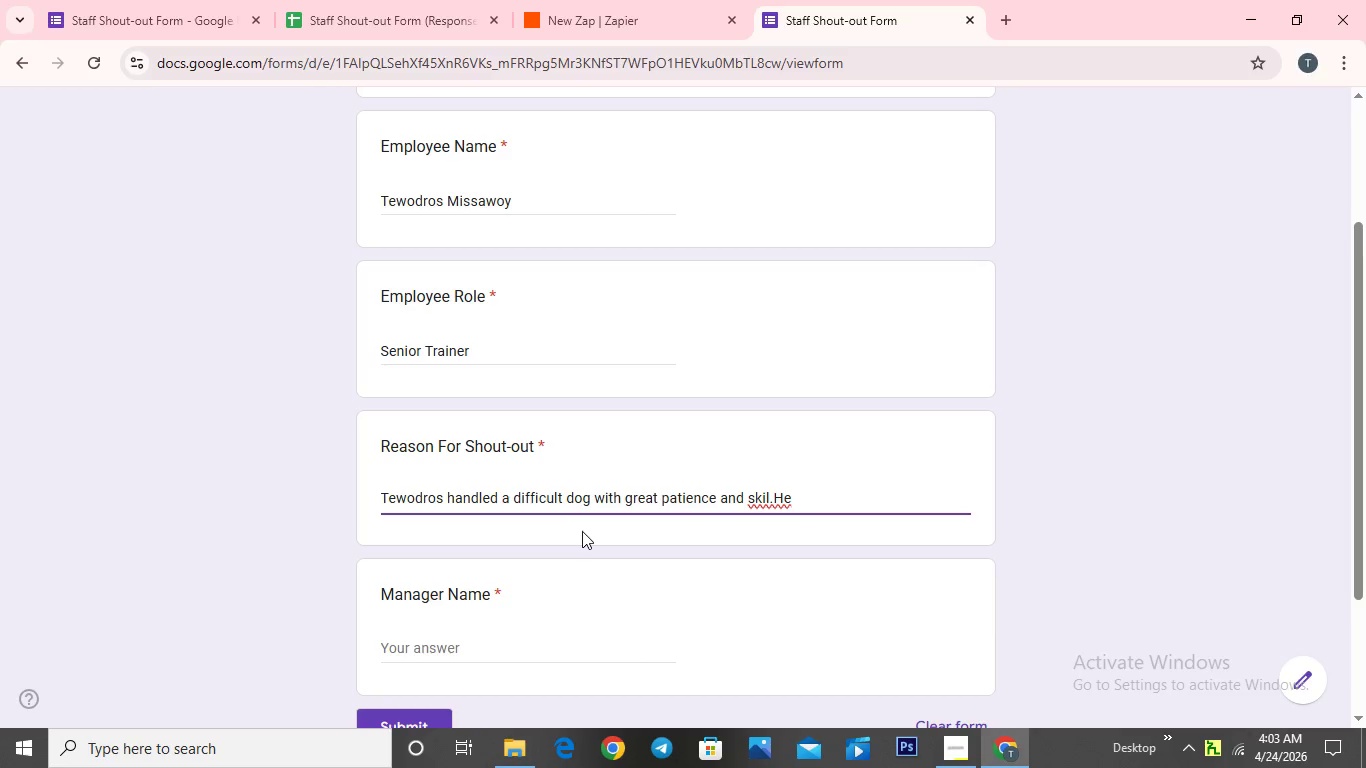 
key(Space)
 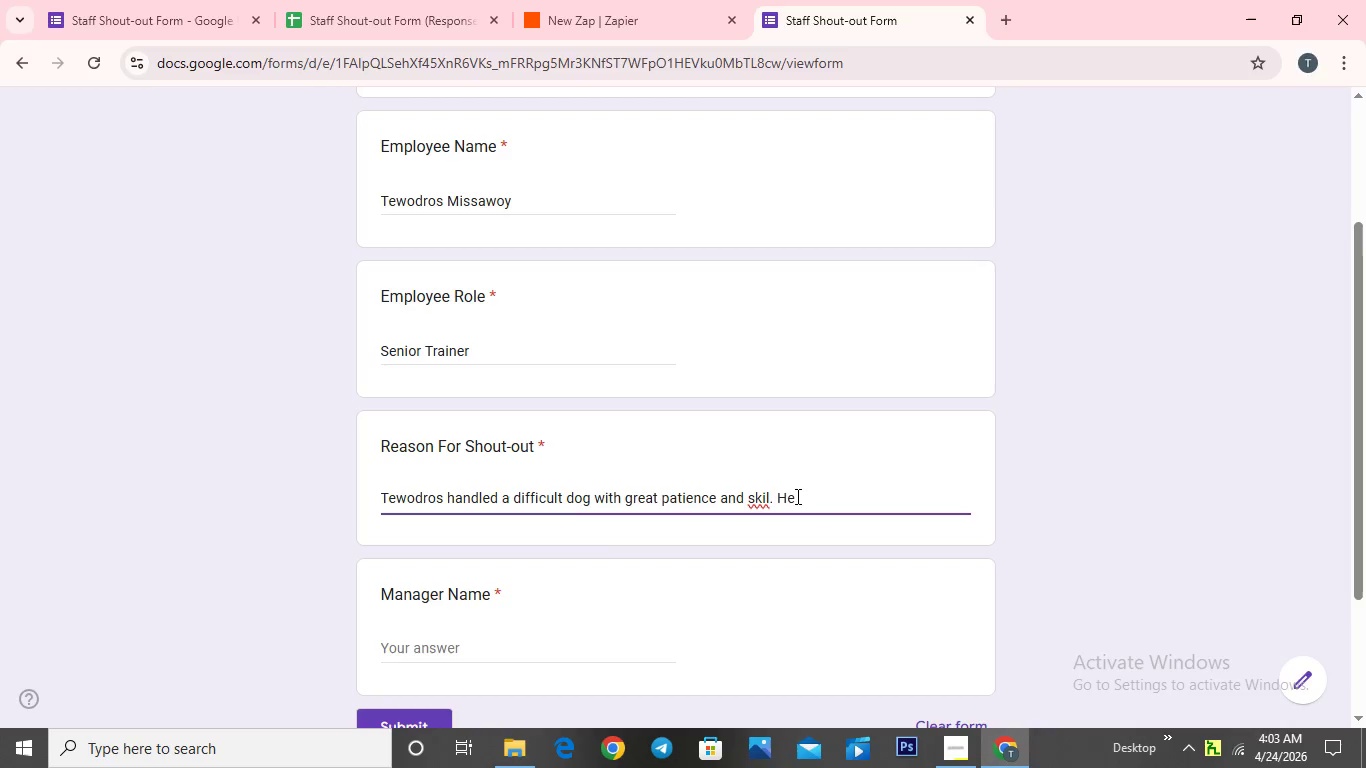 
key(Backspace)
 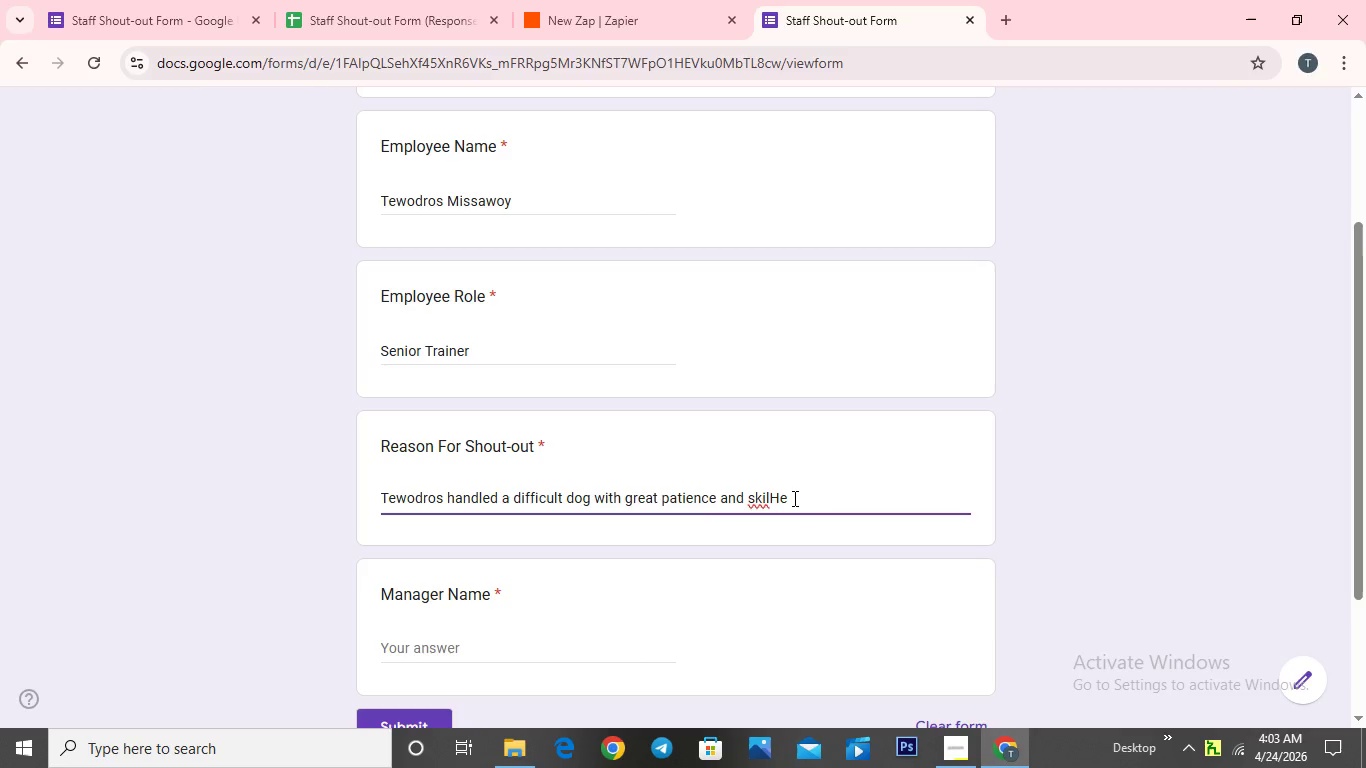 
key(Backspace)
 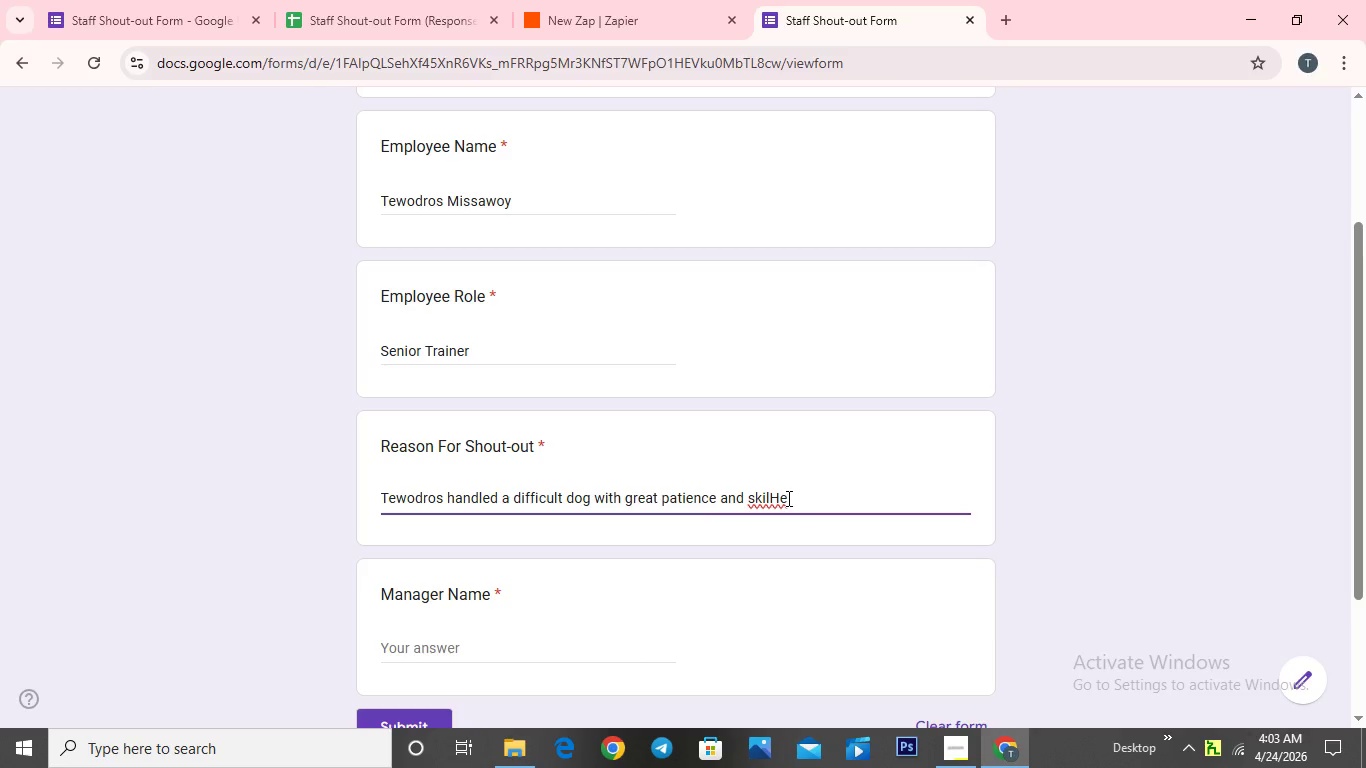 
key(Period)
 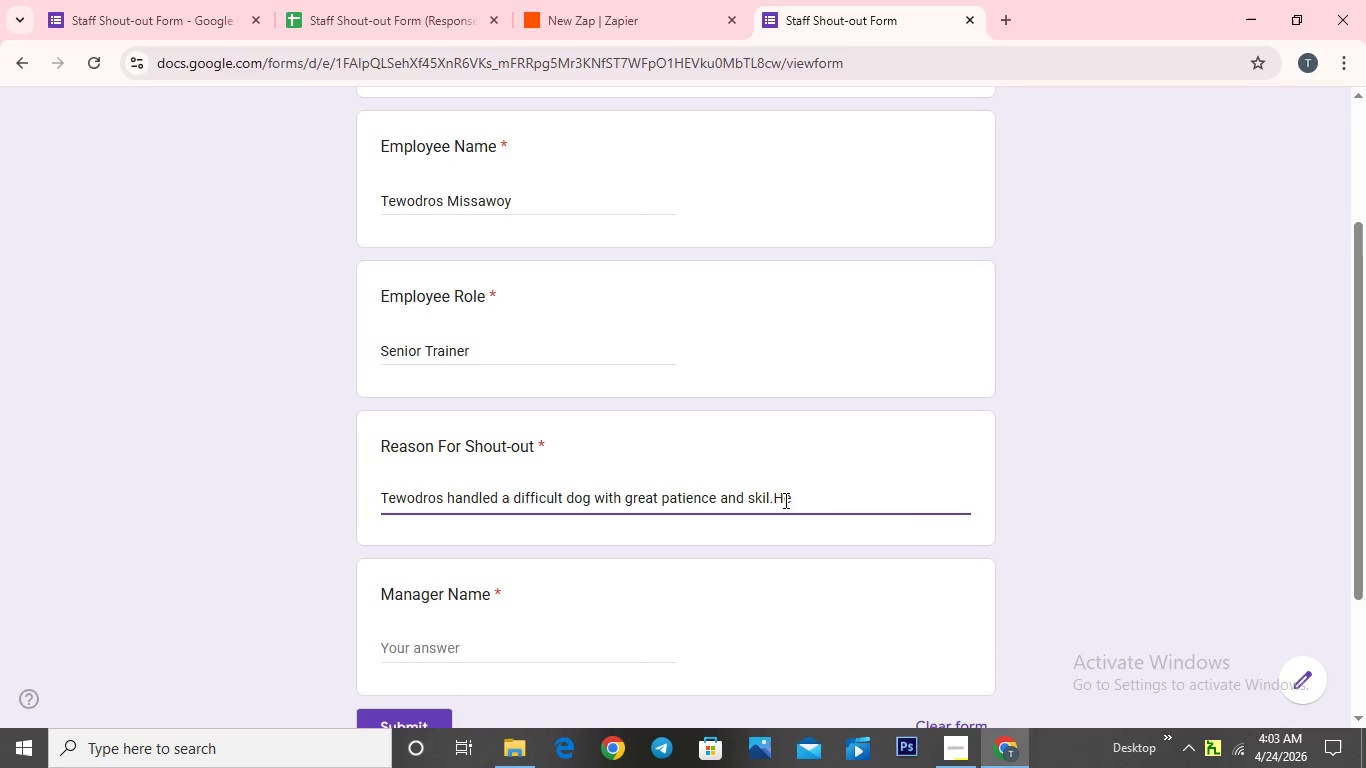 
key(Space)
 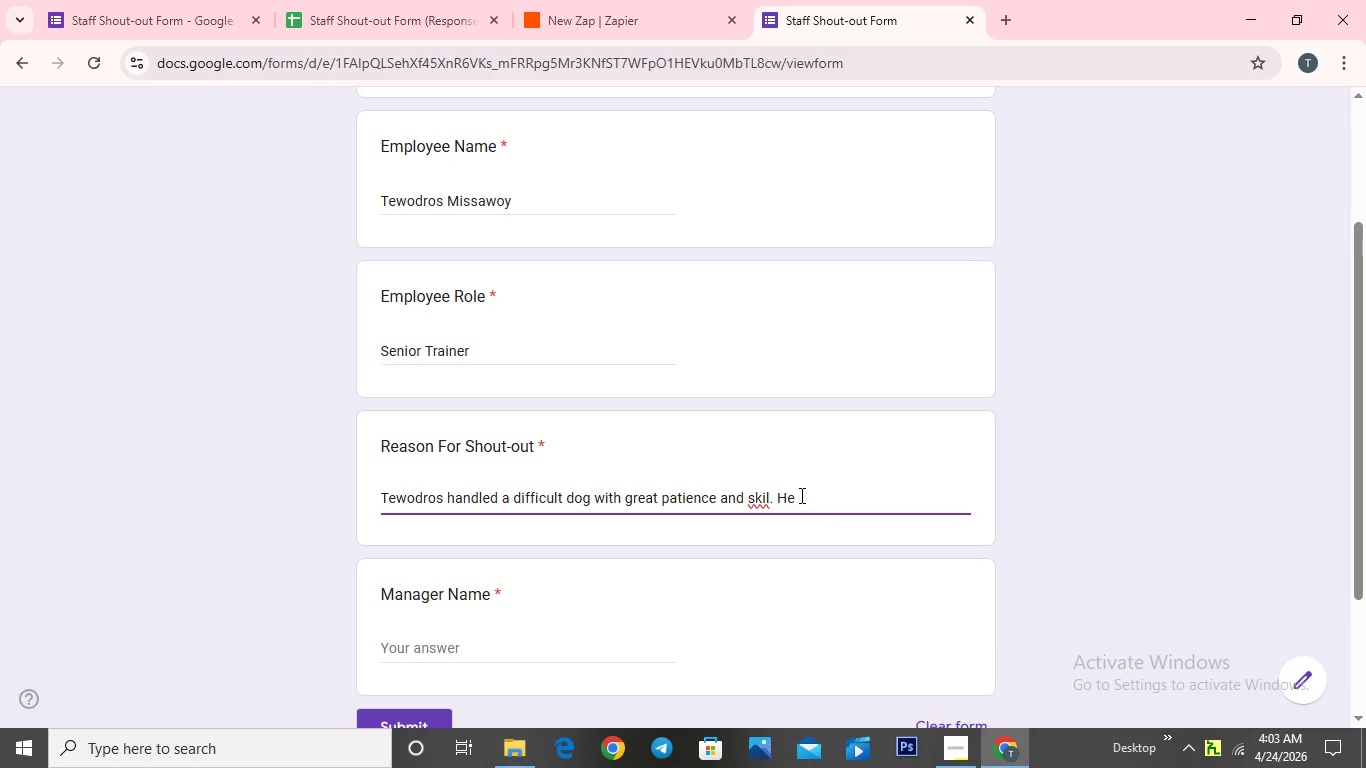 
left_click([800, 495])
 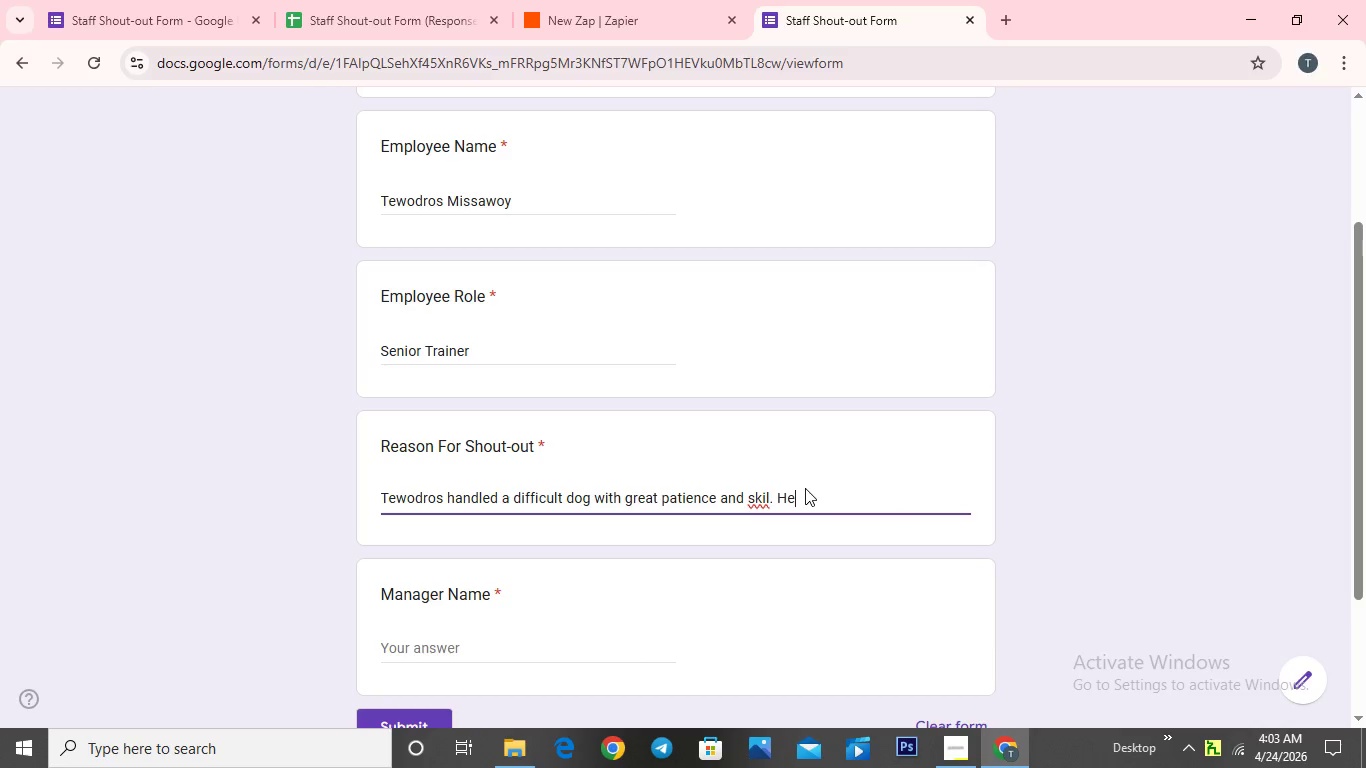 
type(al)
 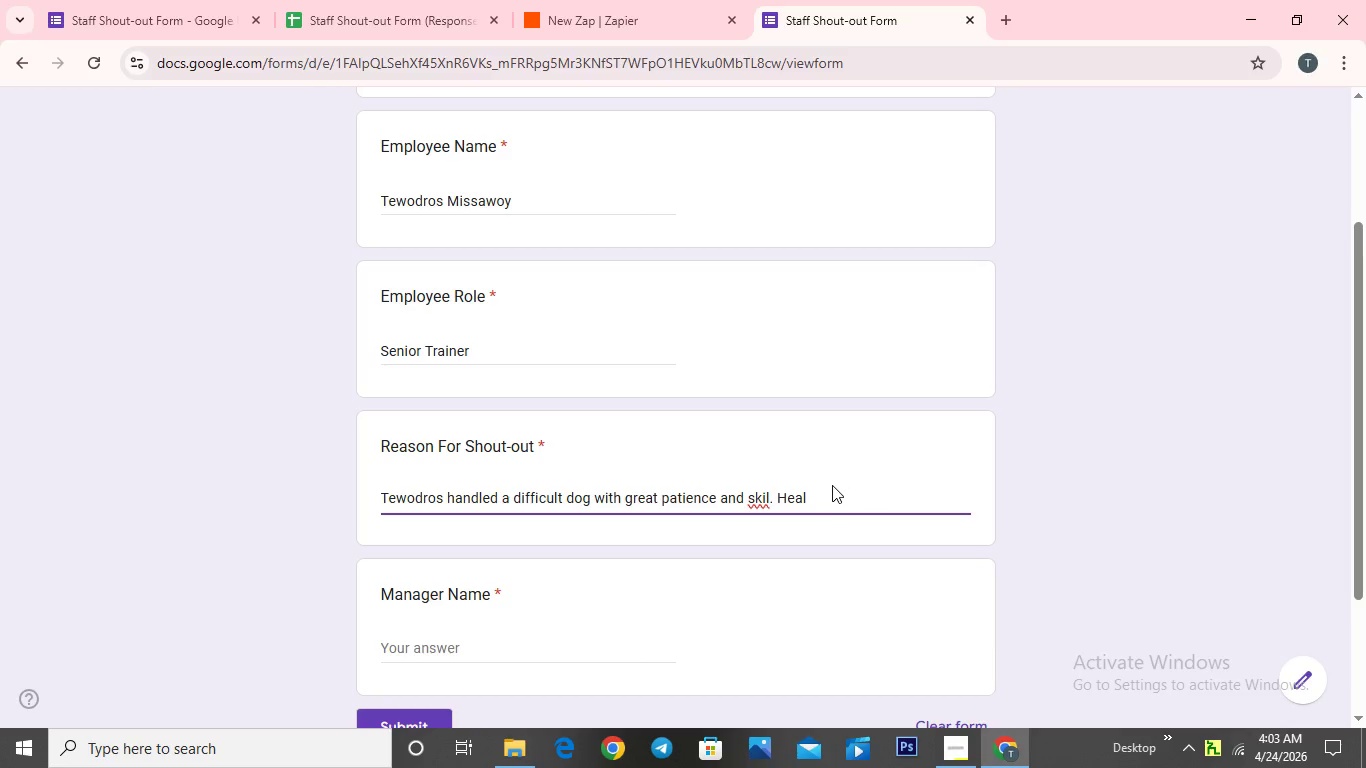 
key(Backspace)
key(Backspace)
type( also)
 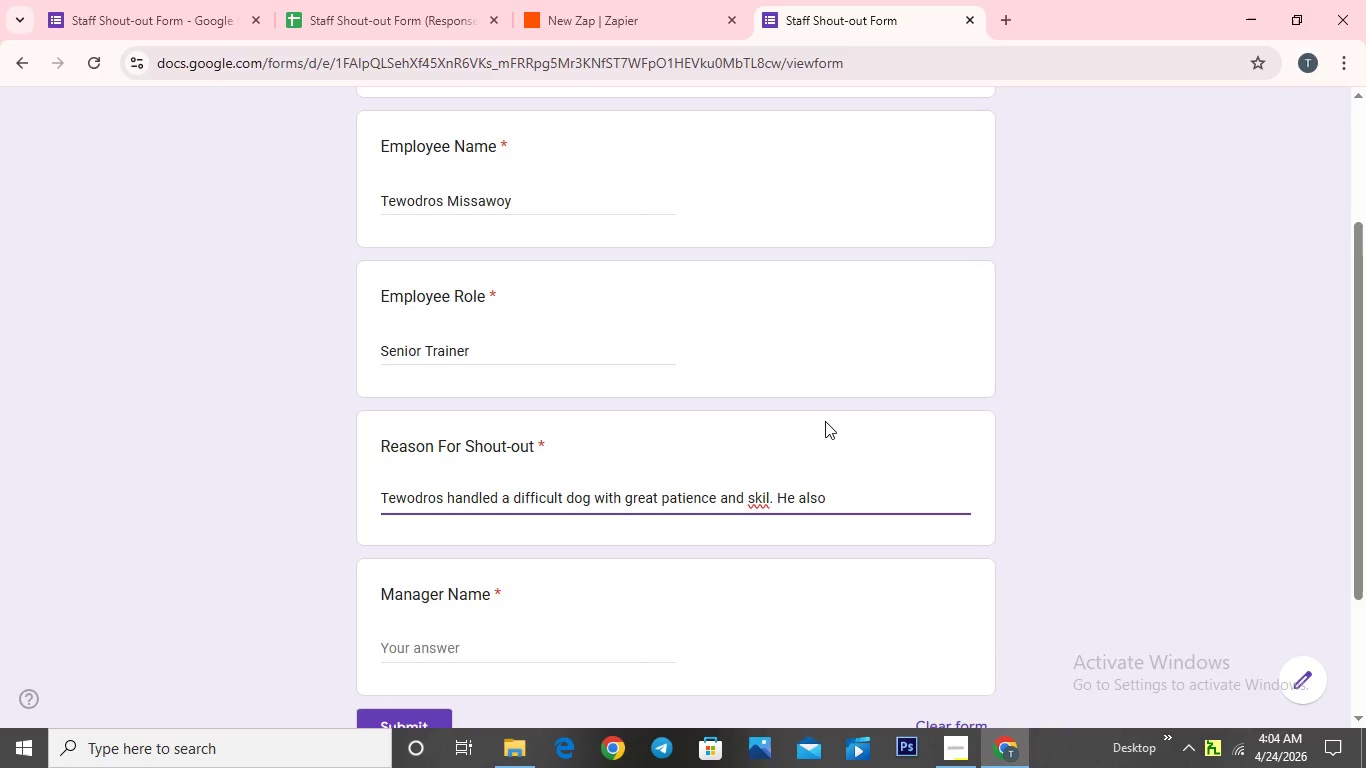 
wait(8.62)
 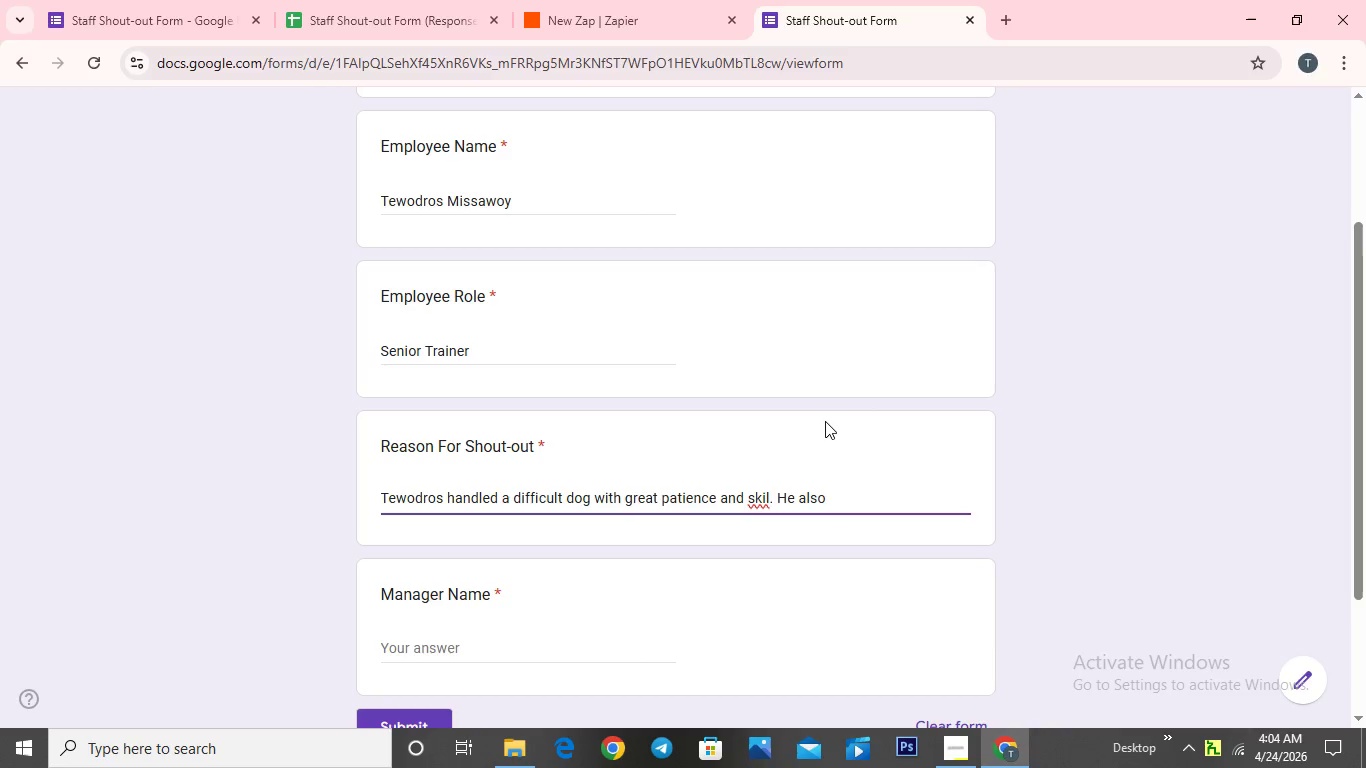 
type( helped train  new staff)
 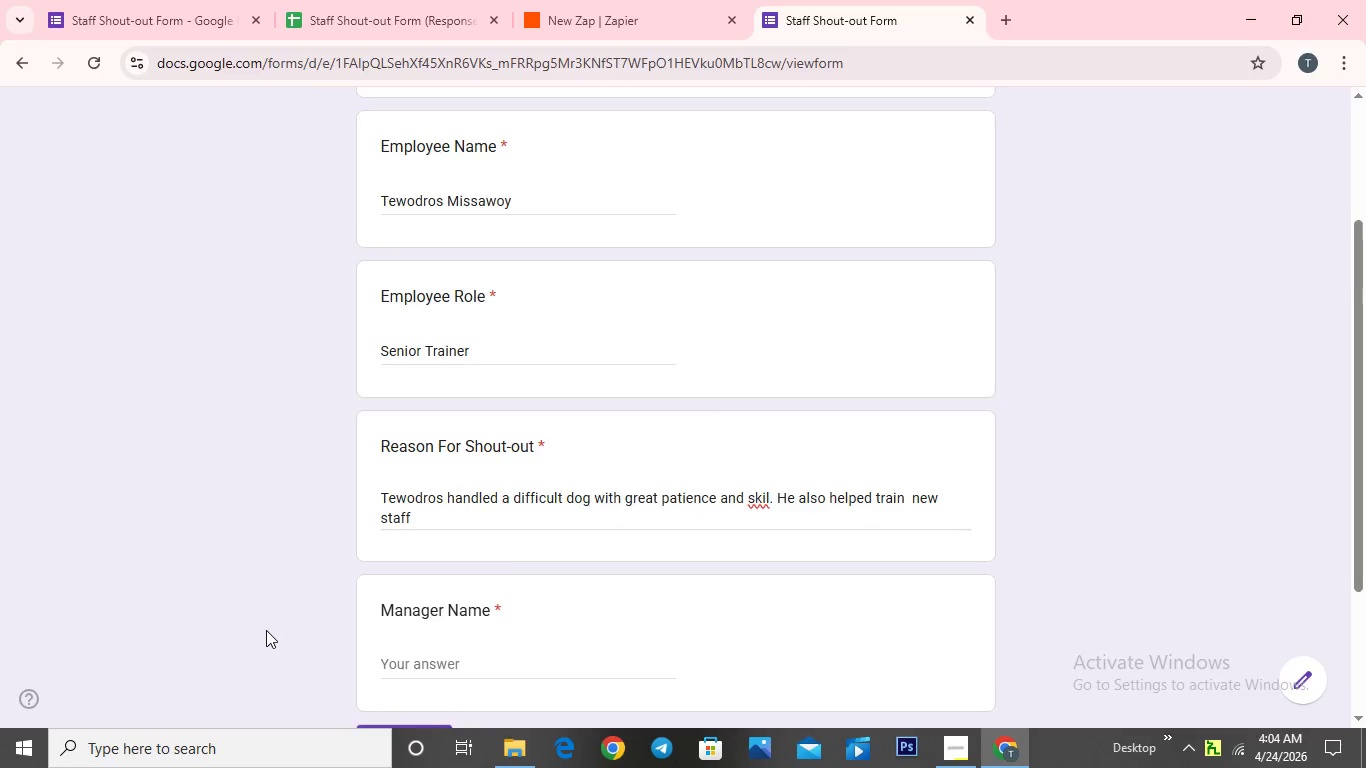 
key(Space)
 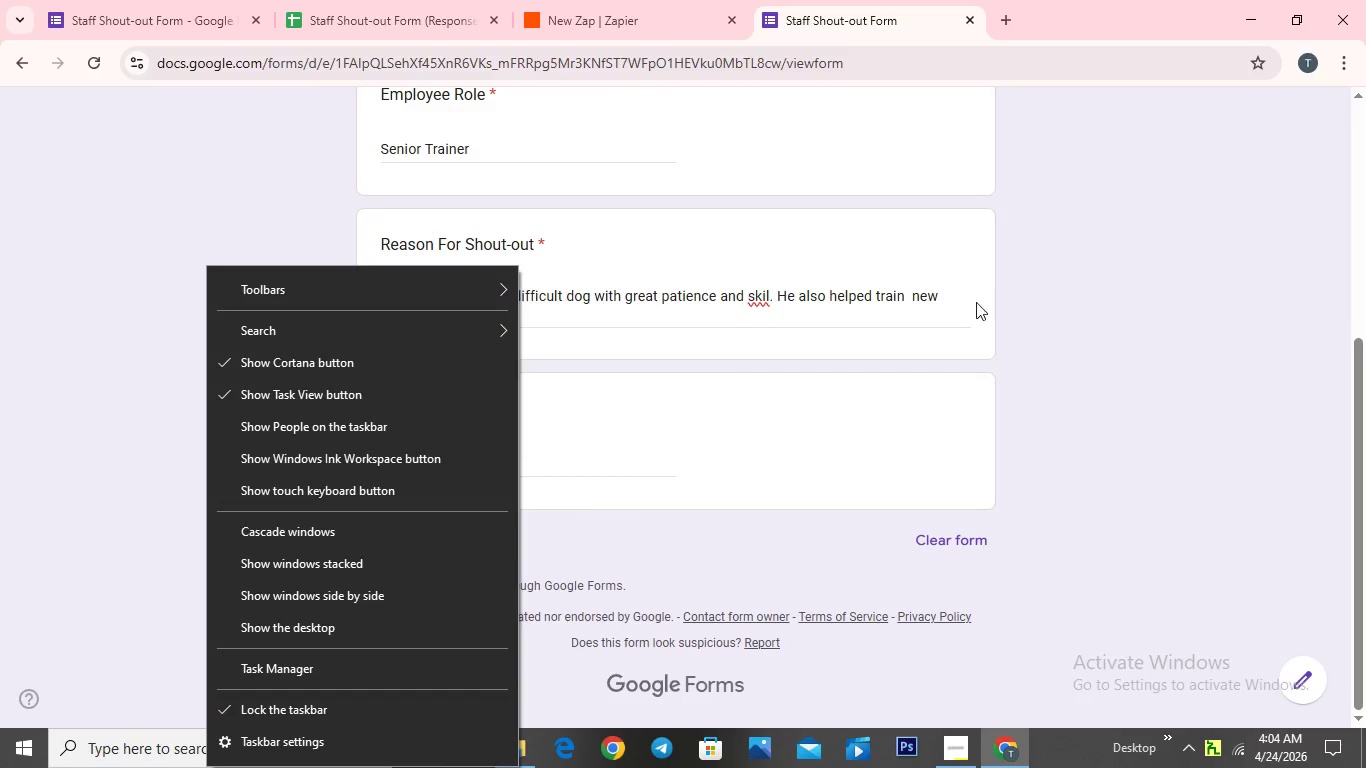 
left_click([958, 293])
 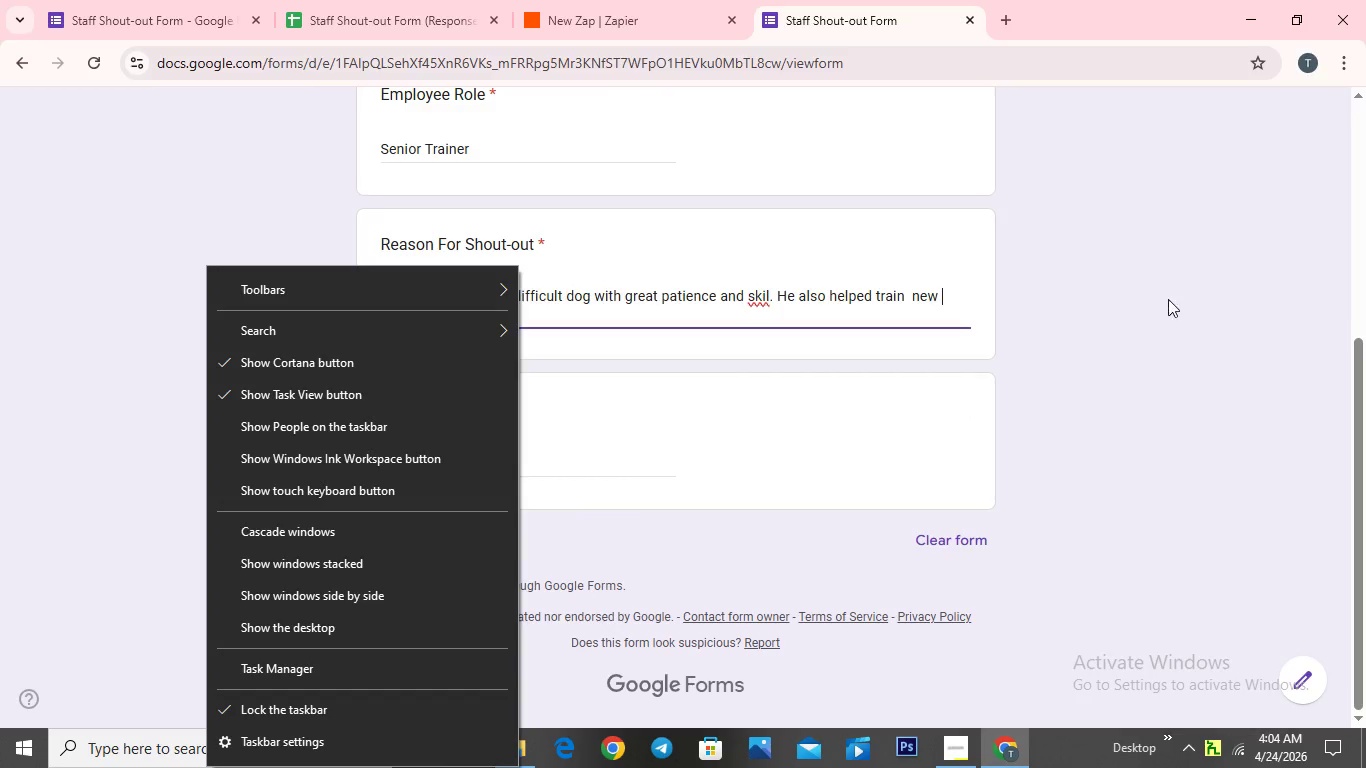 
left_click([1171, 298])
 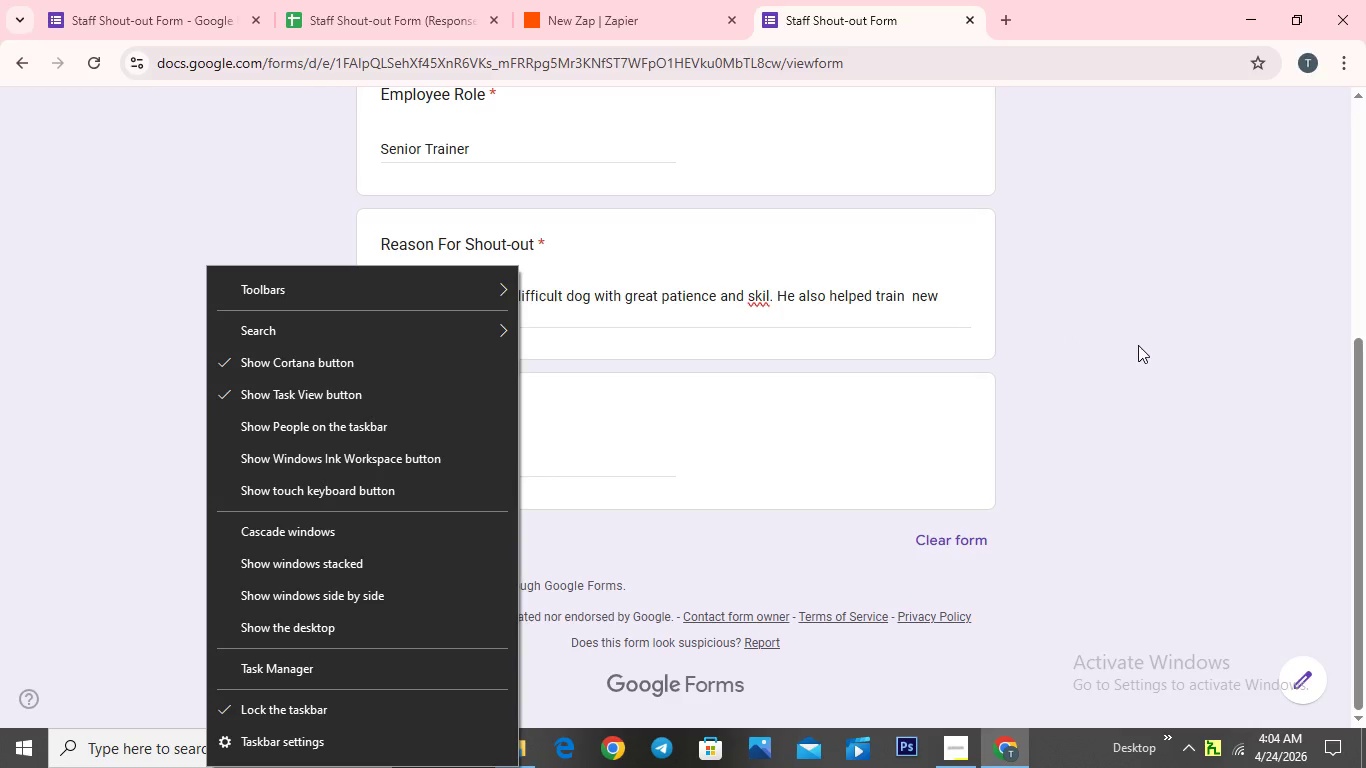 
left_click([1171, 348])
 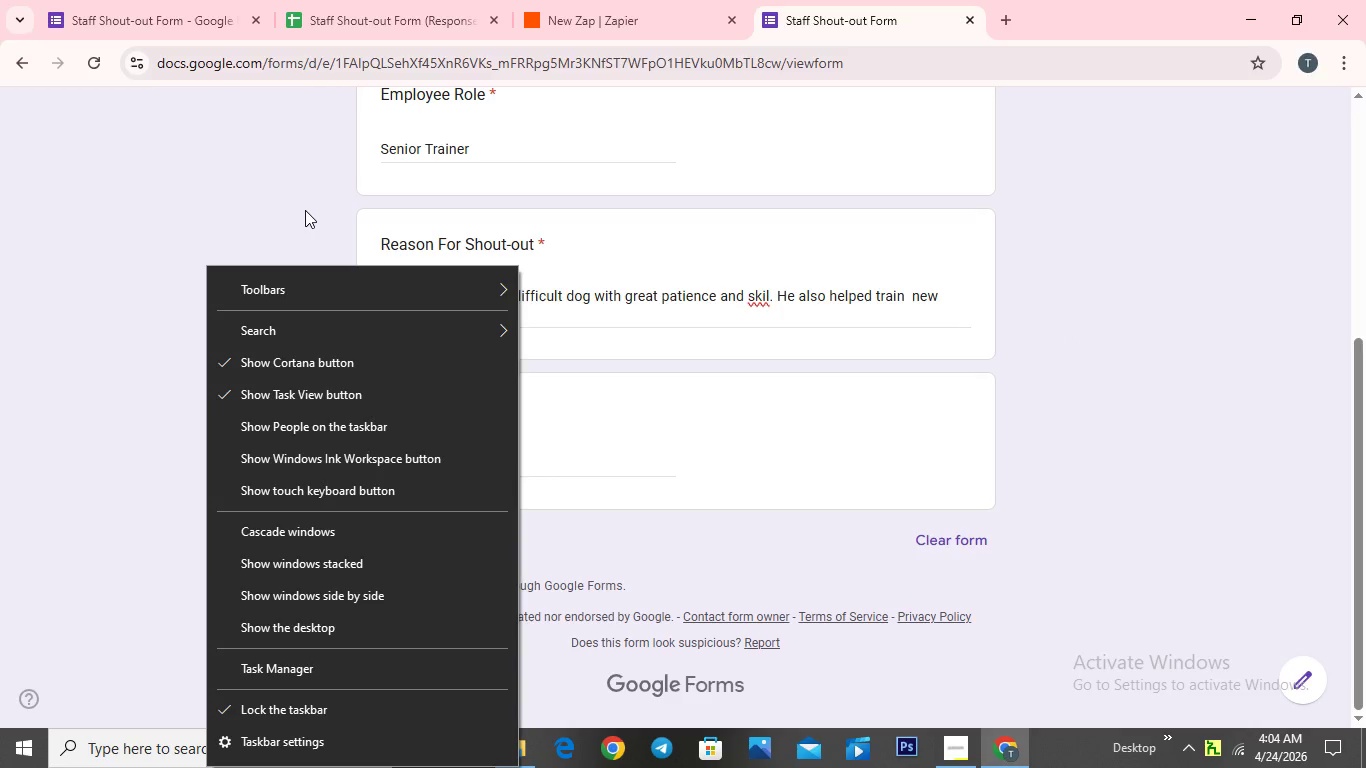 
double_click([313, 212])
 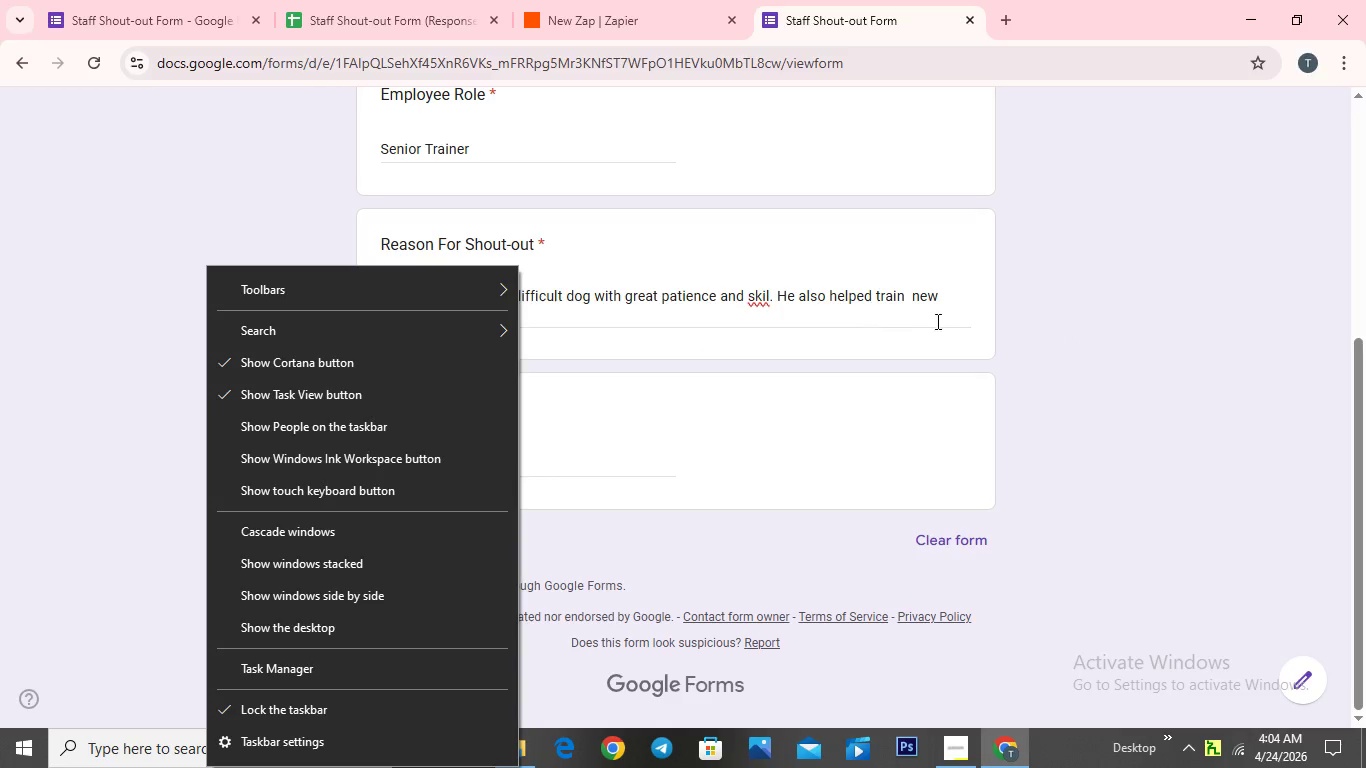 
left_click([945, 300])
 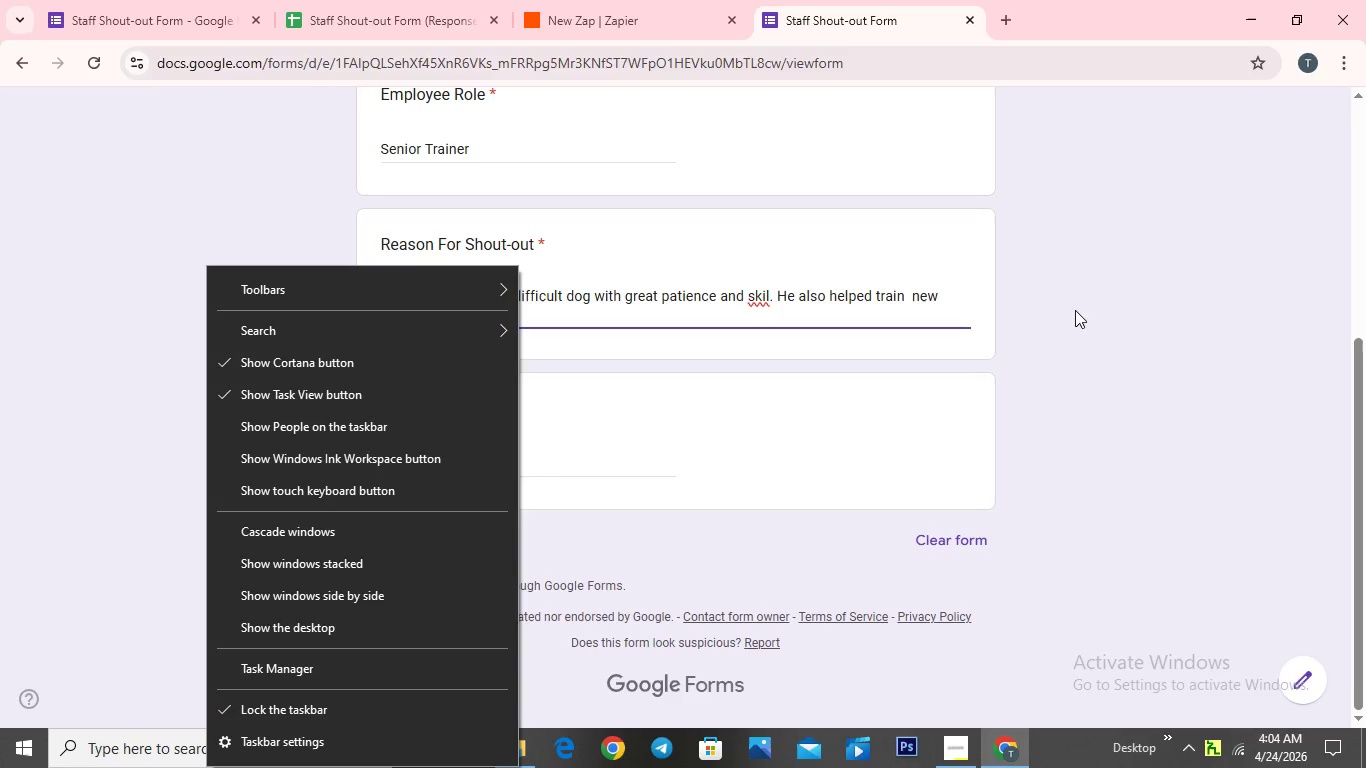 
left_click([1128, 312])
 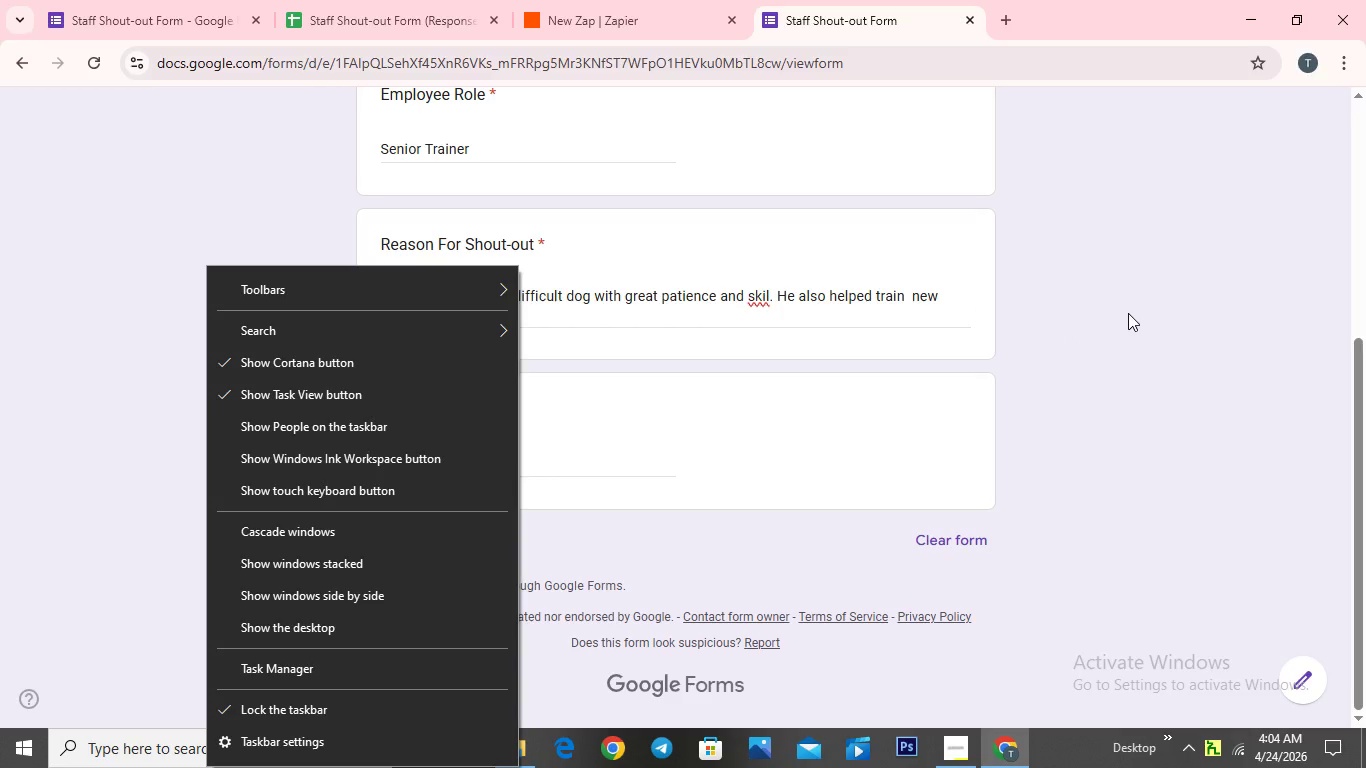 
key(Control+ControlLeft)
 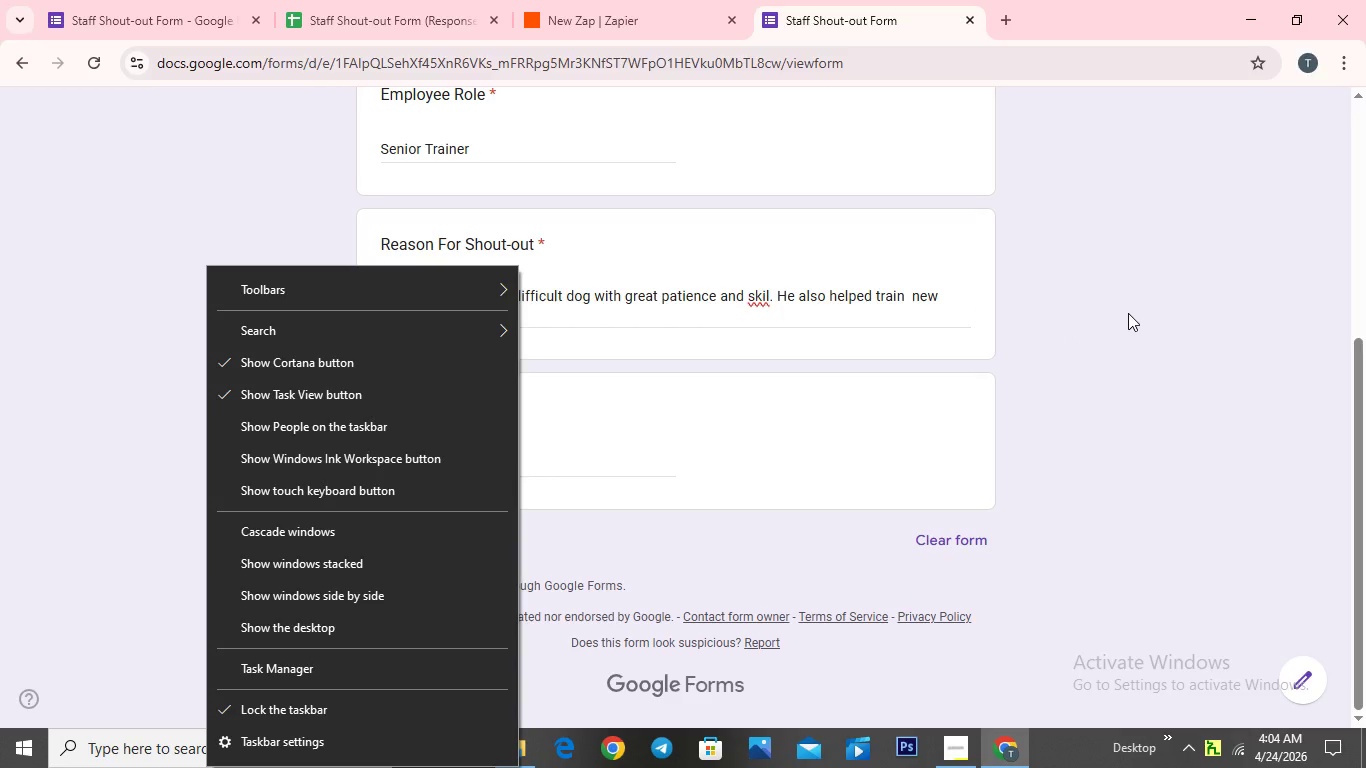 
key(Control+Z)
 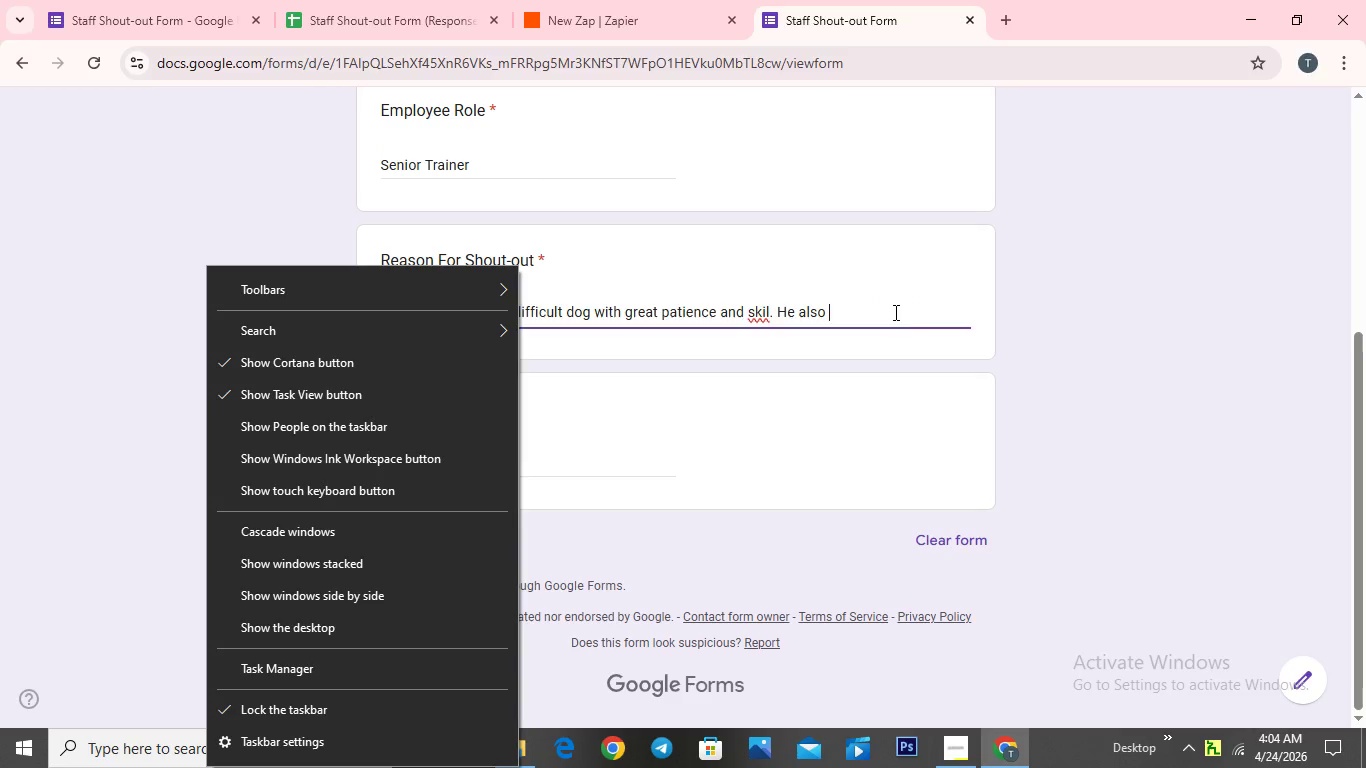 
left_click([894, 312])
 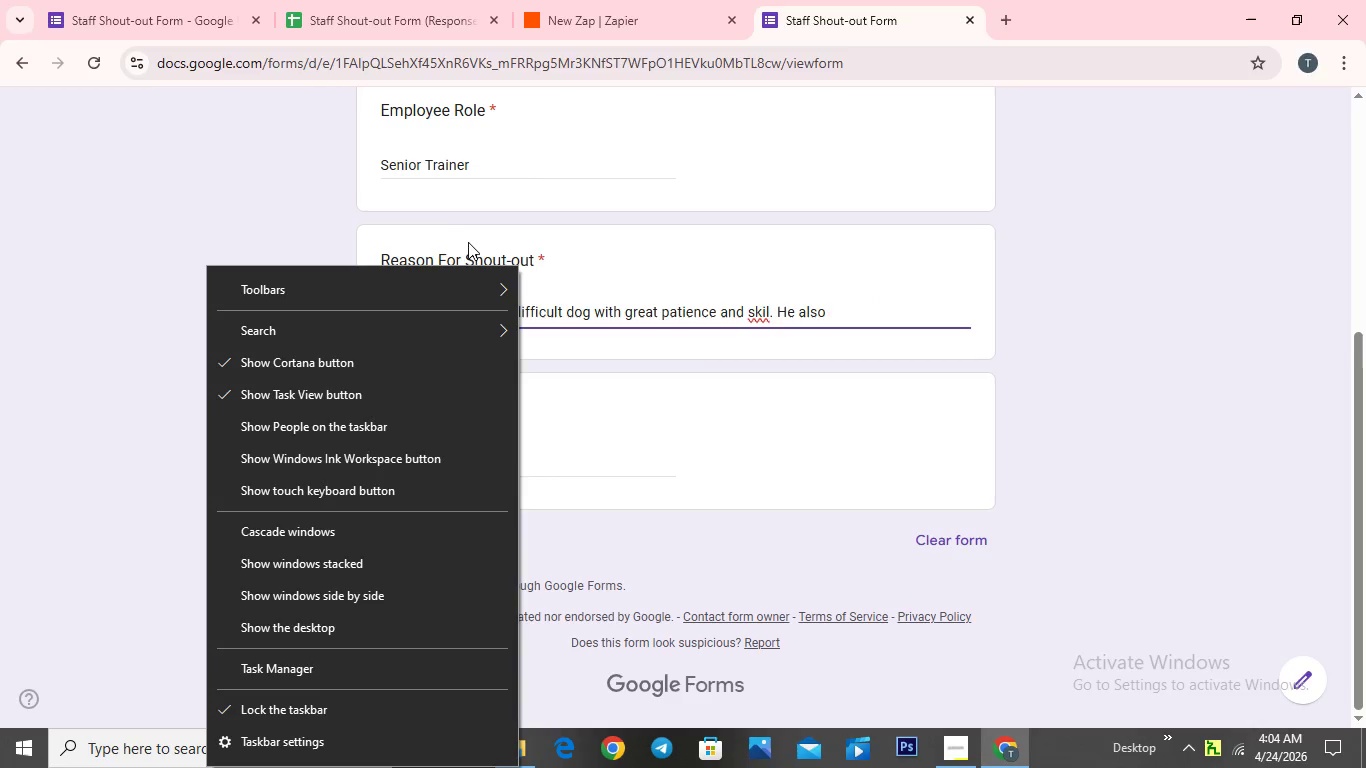 
mouse_move([460, 273])
 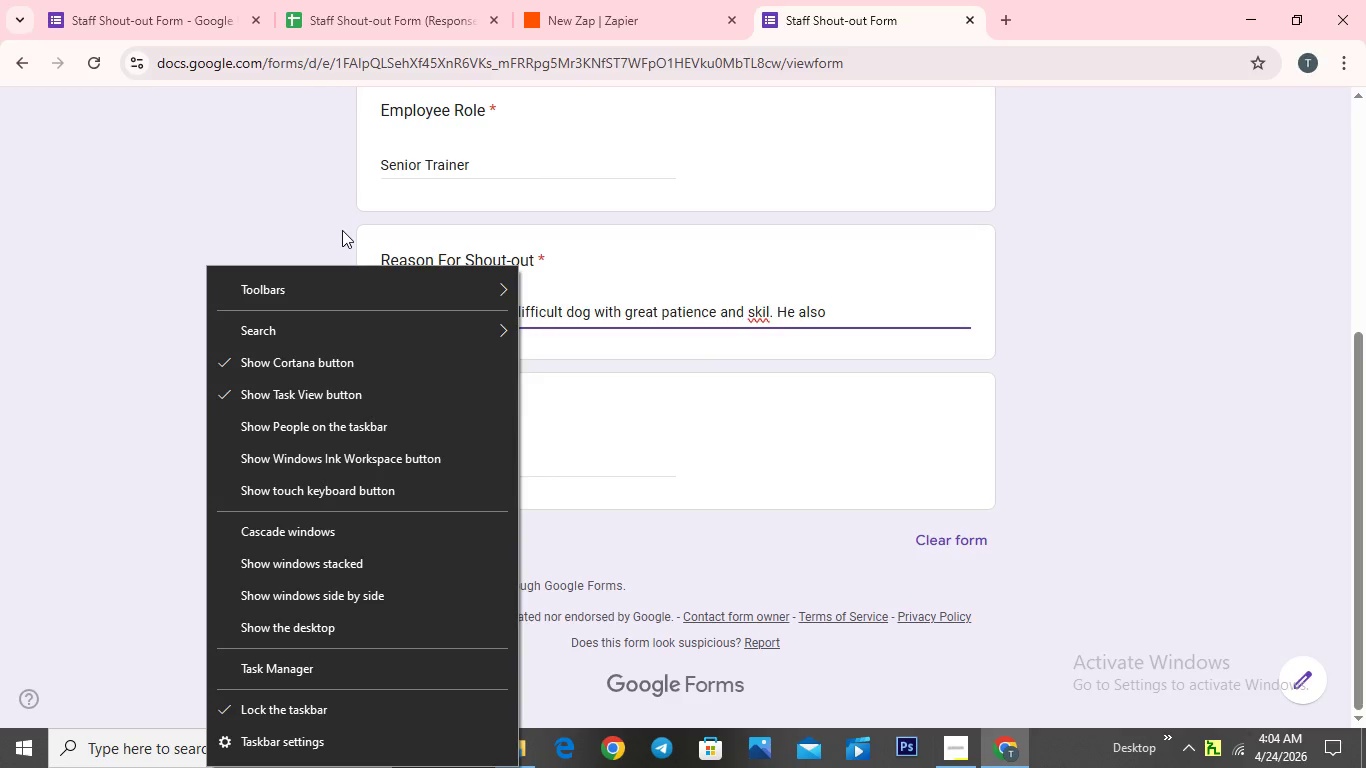 
double_click([341, 229])
 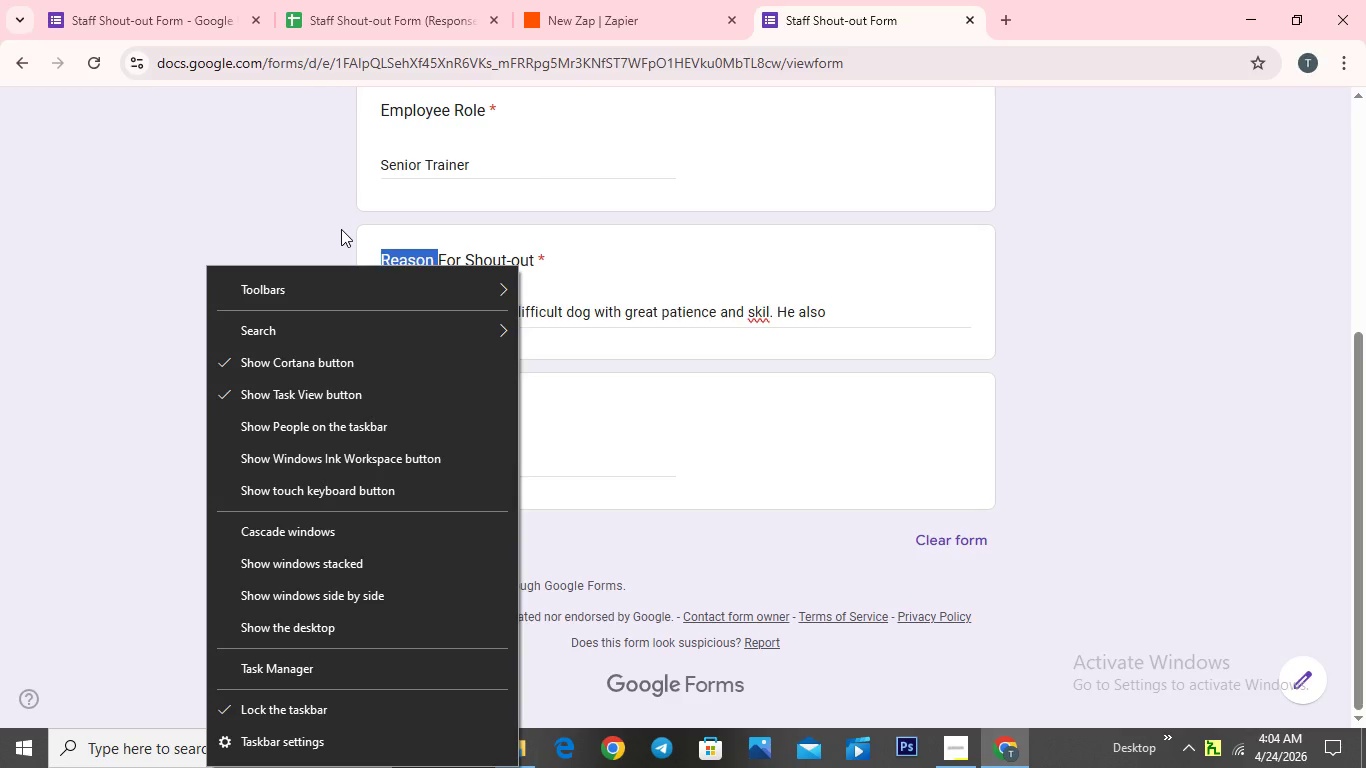 
right_click([341, 229])
 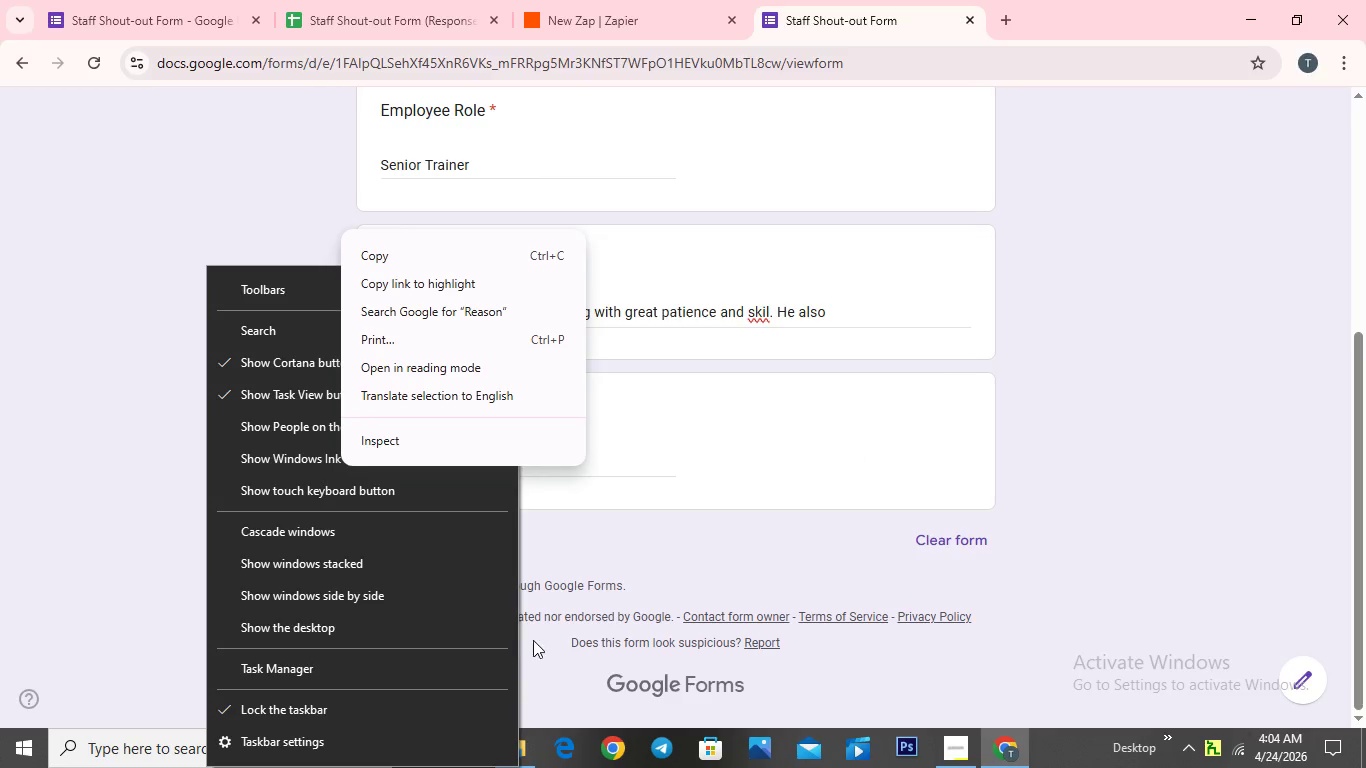 
scroll: coordinate [510, 615], scroll_direction: down, amount: 6.0
 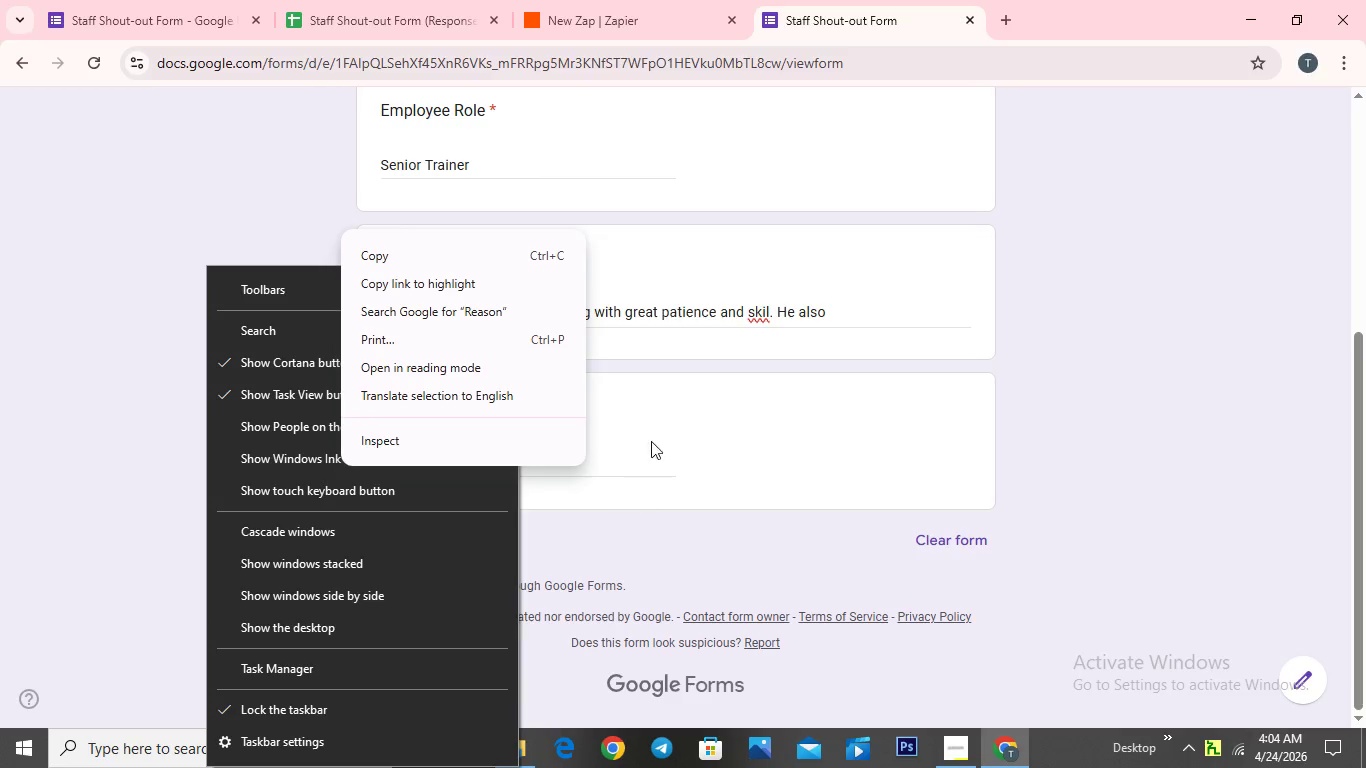 
left_click([663, 422])
 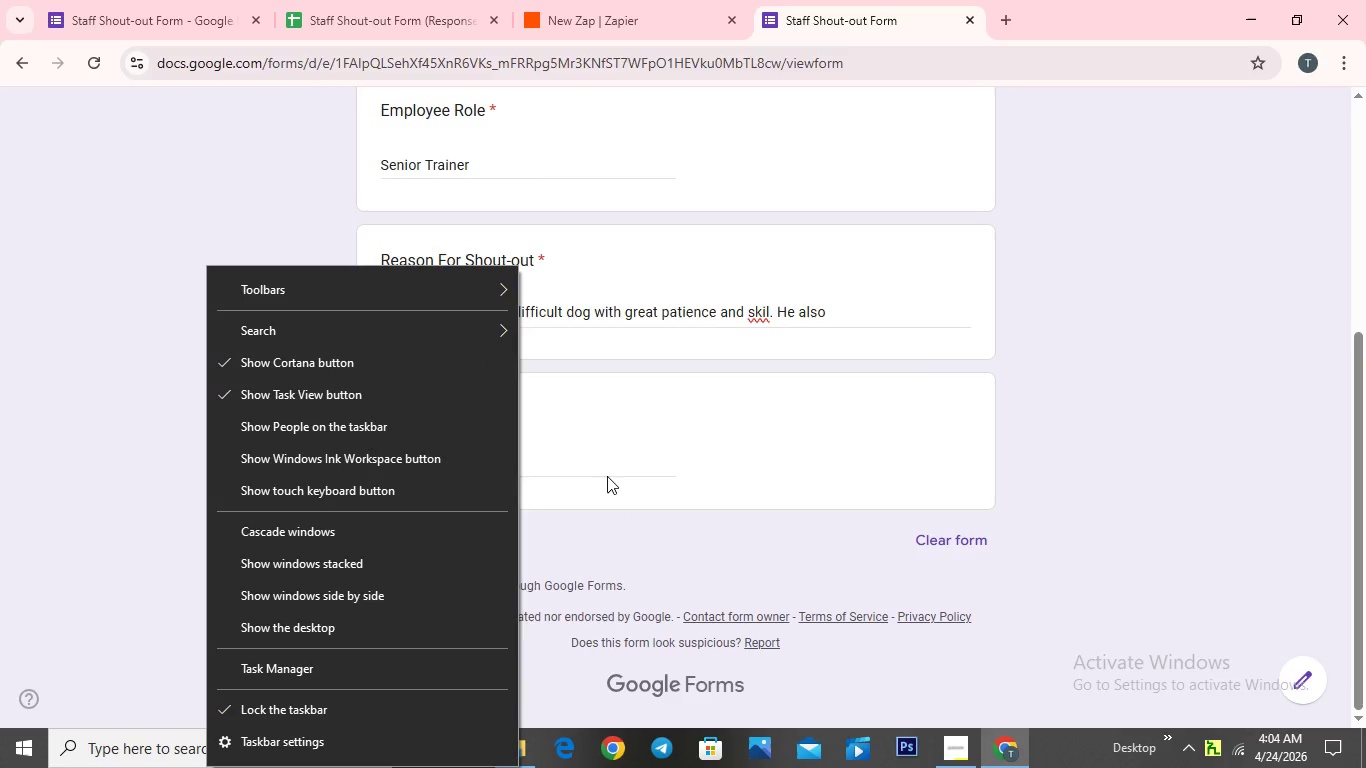 
left_click([607, 457])
 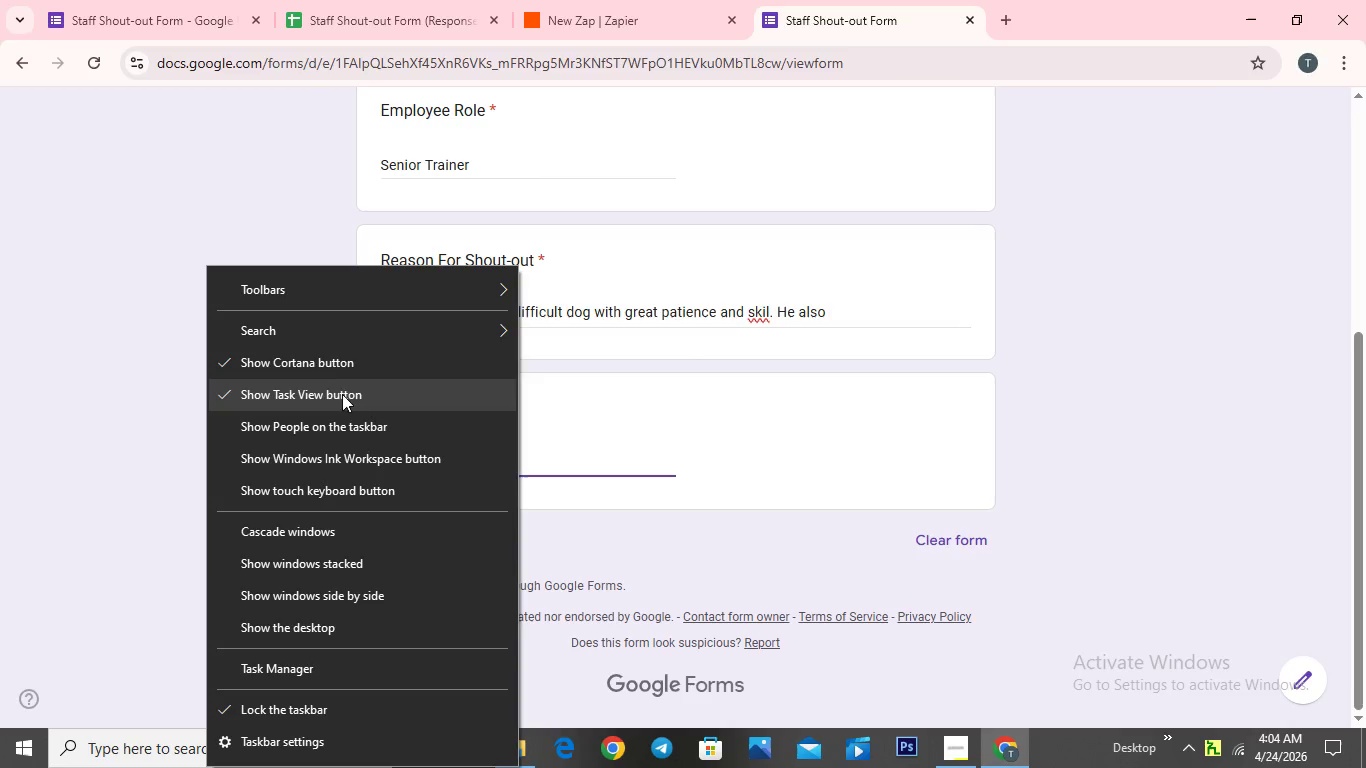 
left_click([292, 326])
 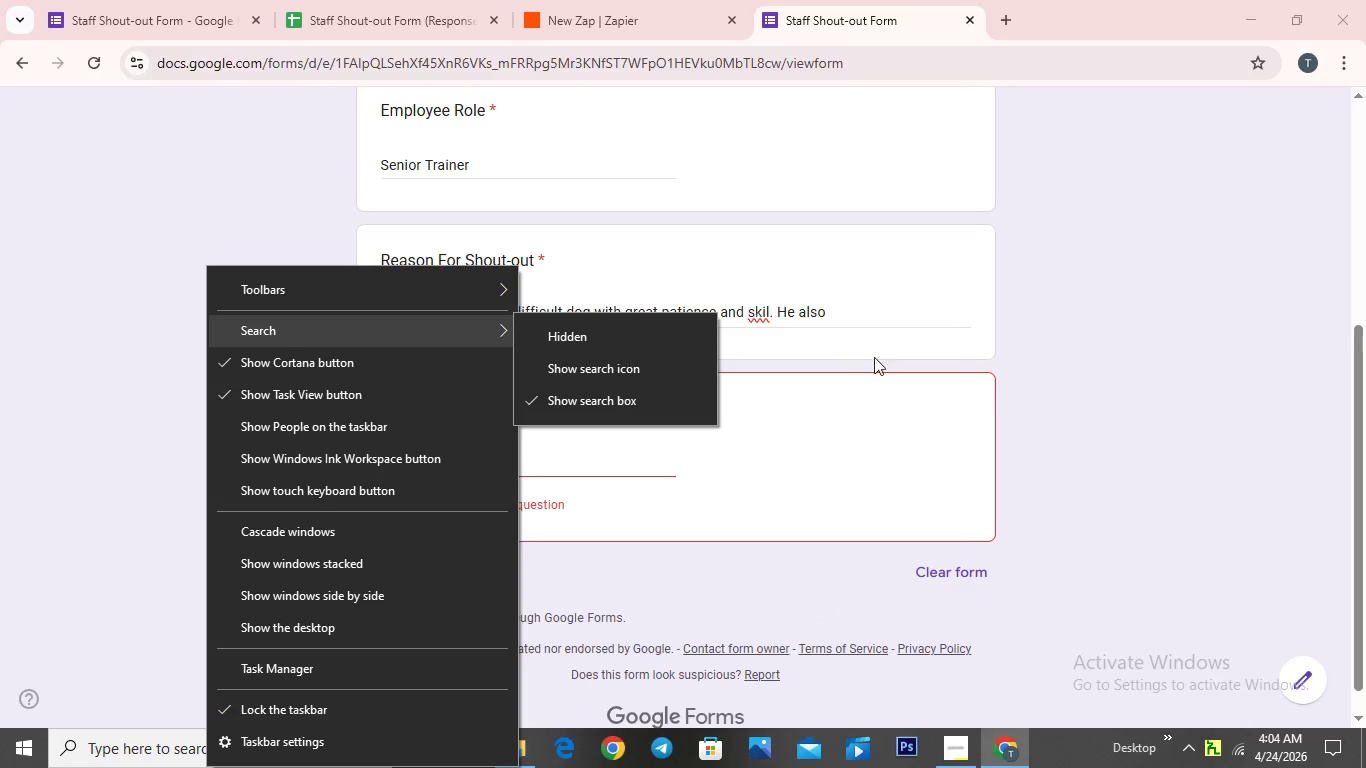 
left_click([1017, 320])
 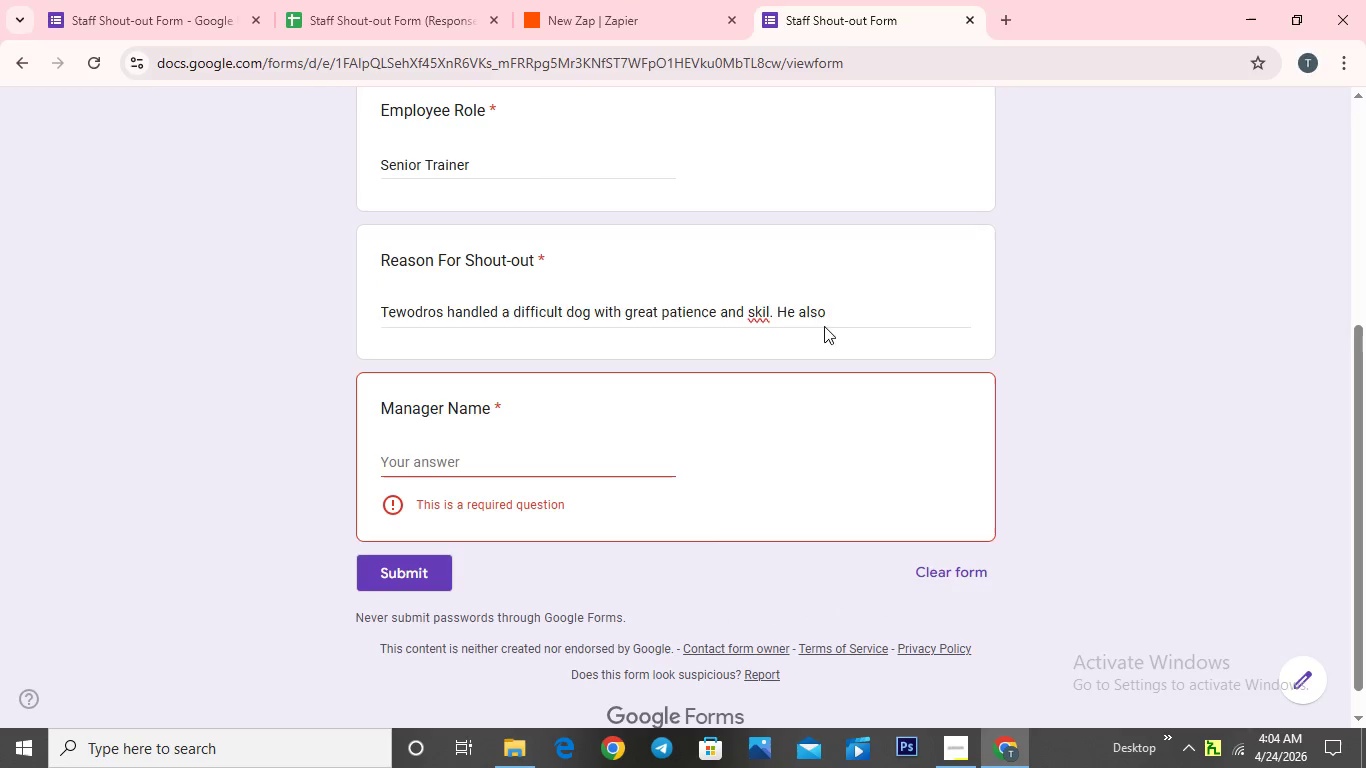 
left_click([825, 312])
 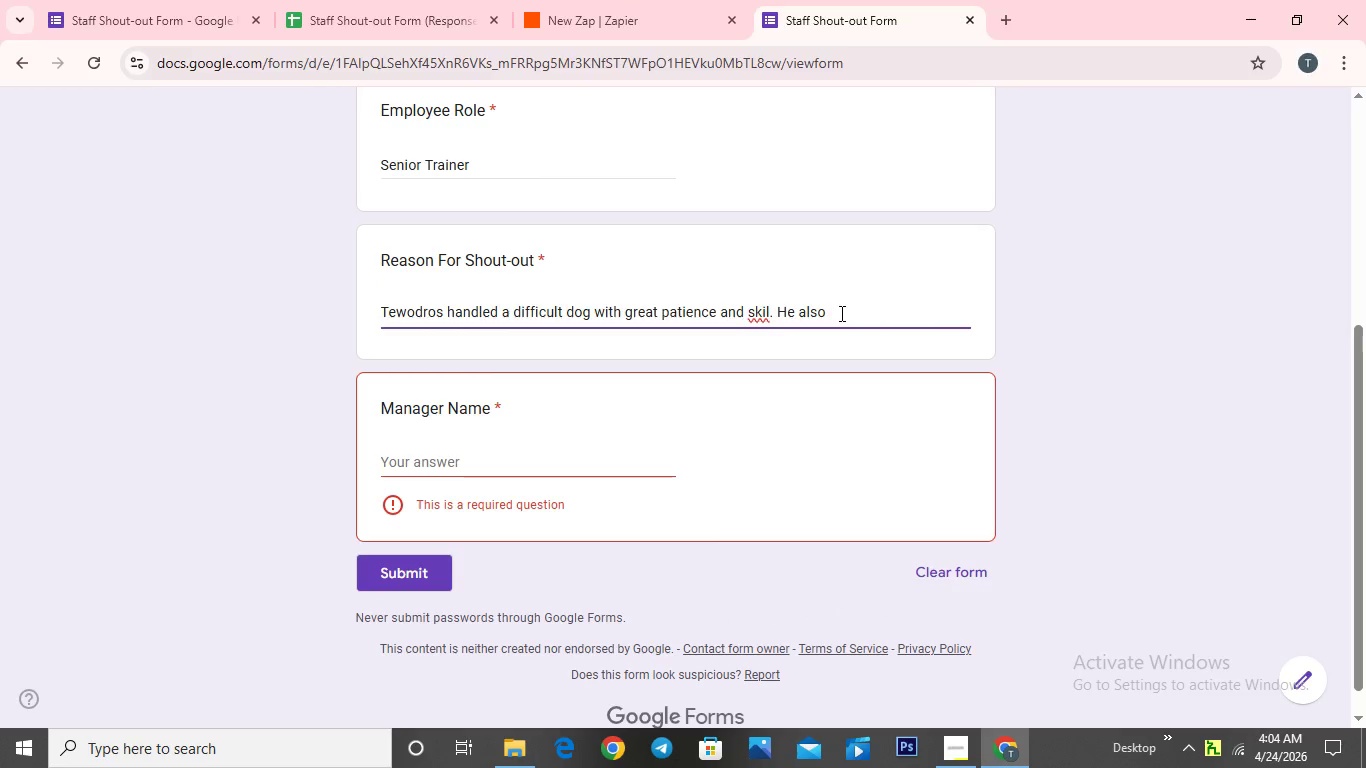 
type( ta)
key(Backspace)
type(rain )
 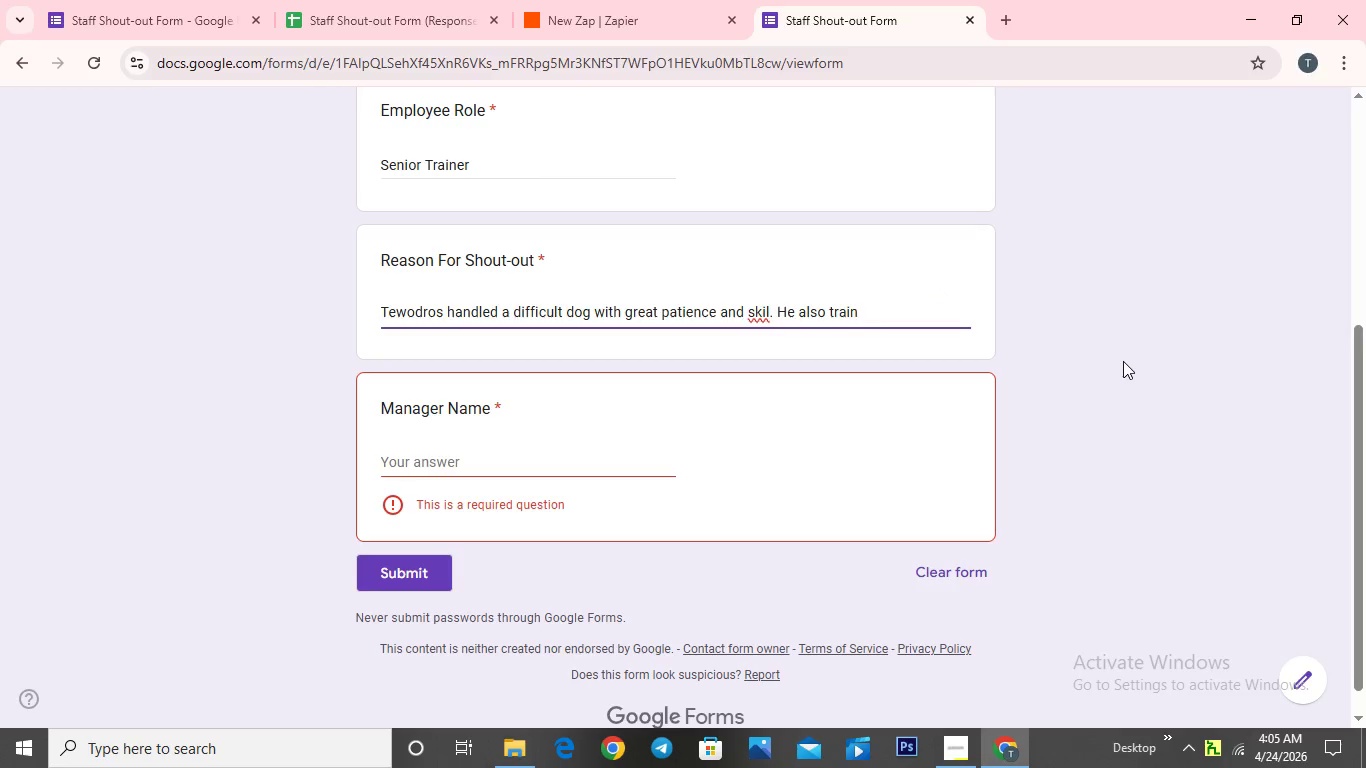 
type(a new staff member )
 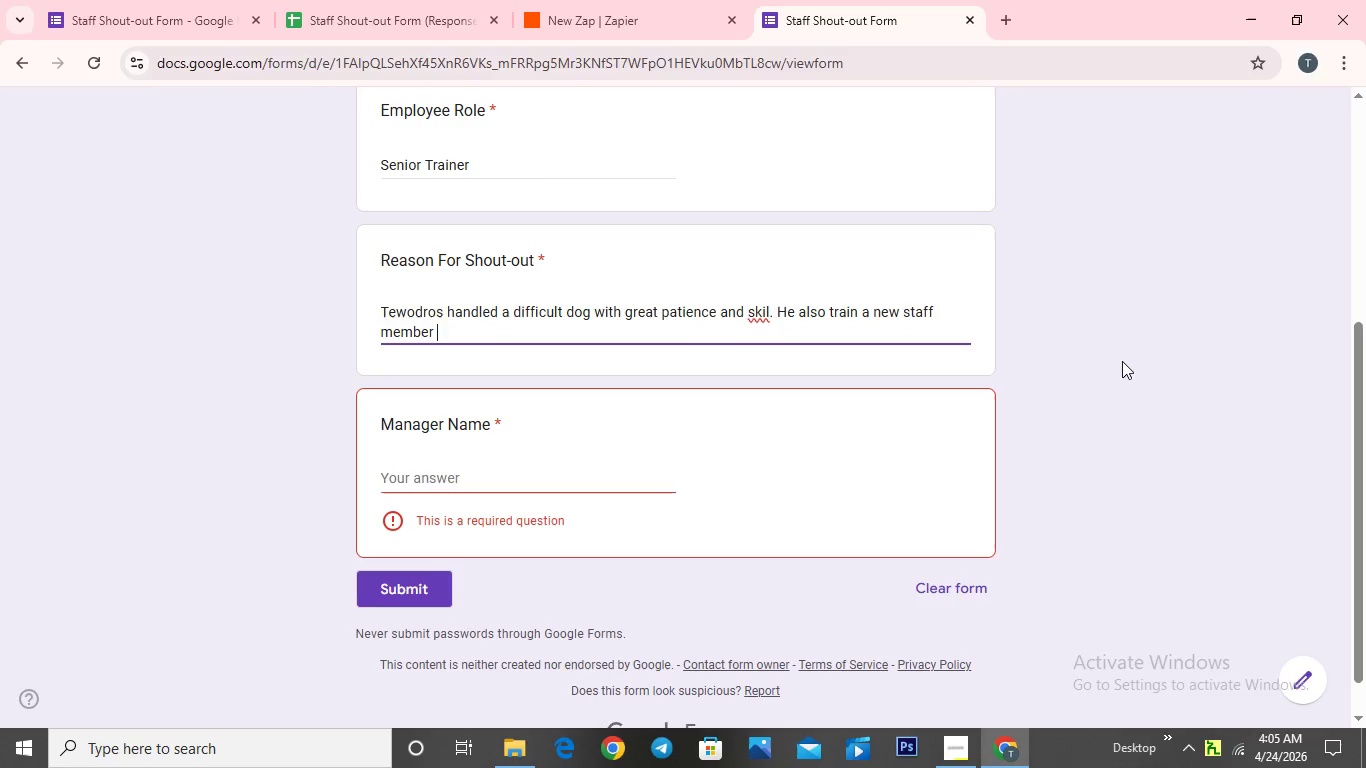 
type(and ensured everything )
 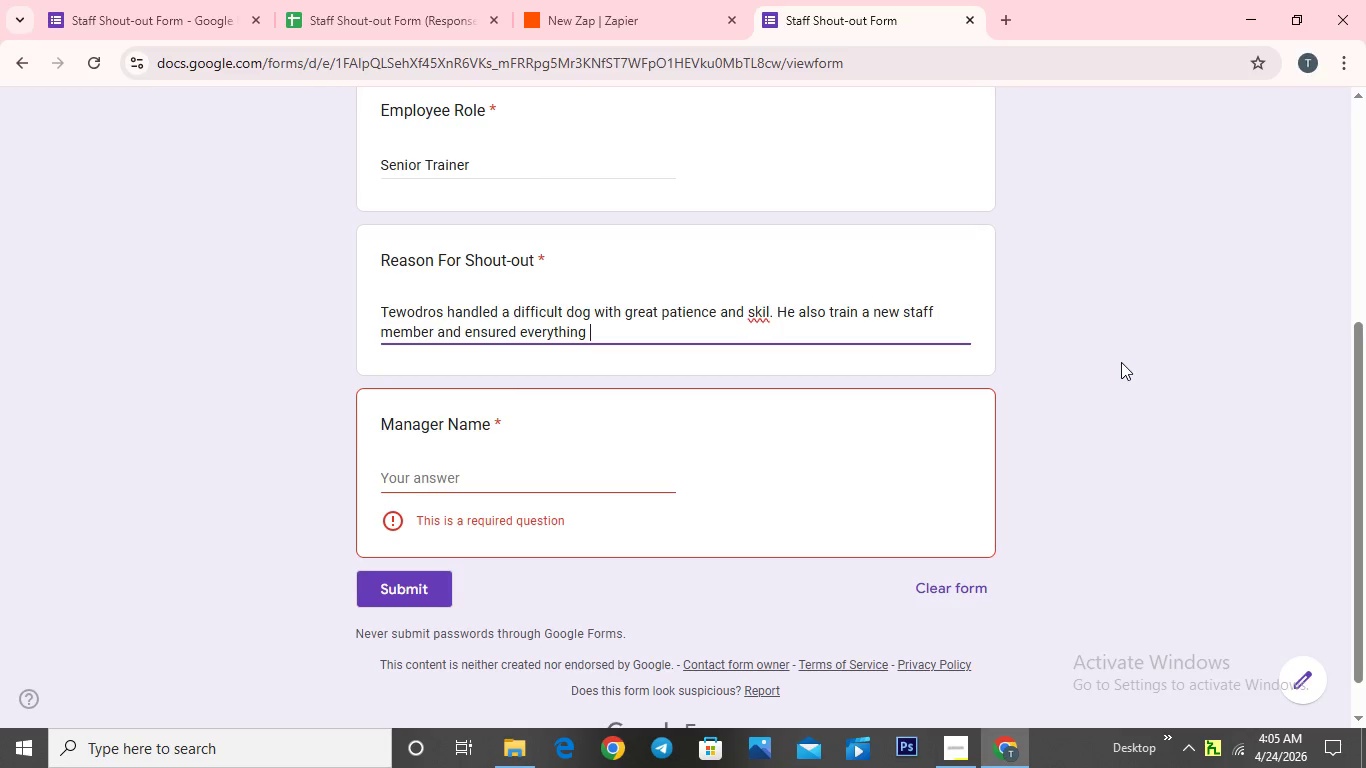 
wait(5.76)
 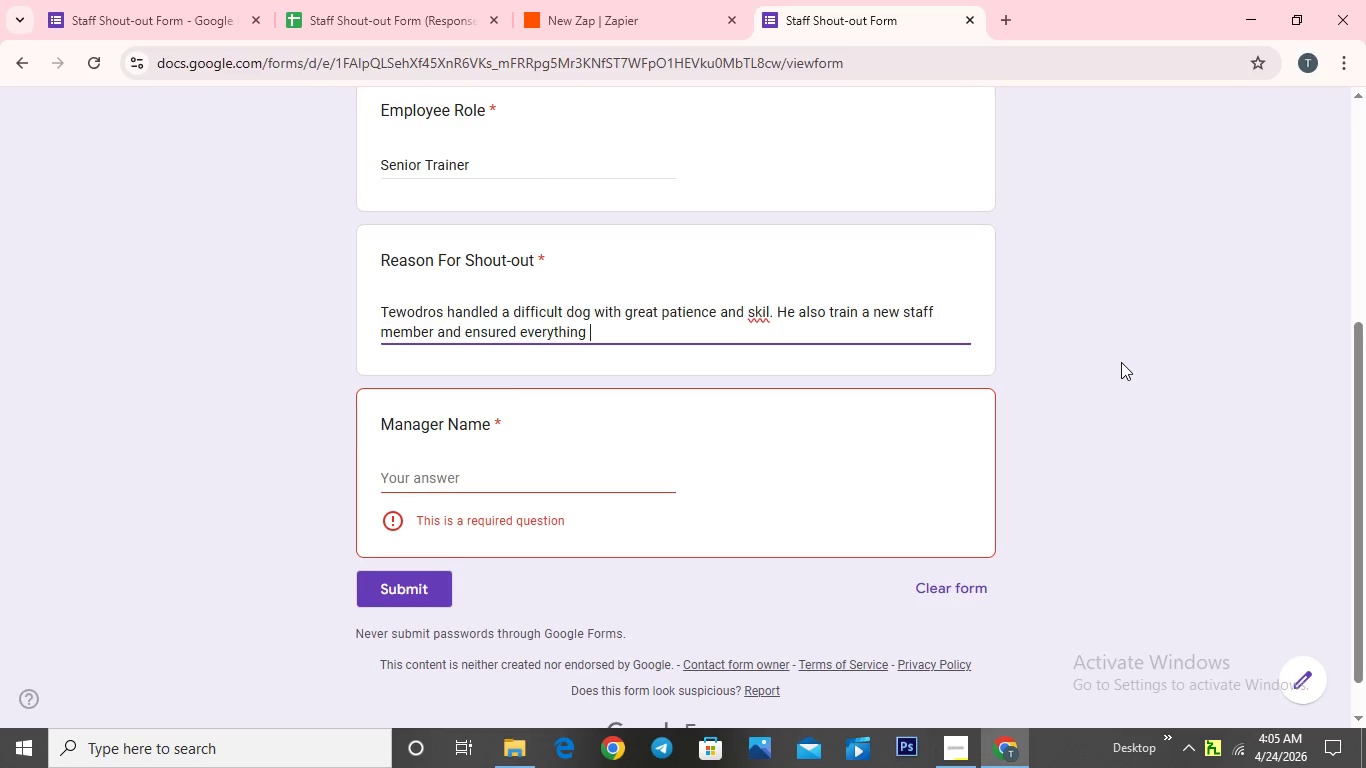 
type(ran)
 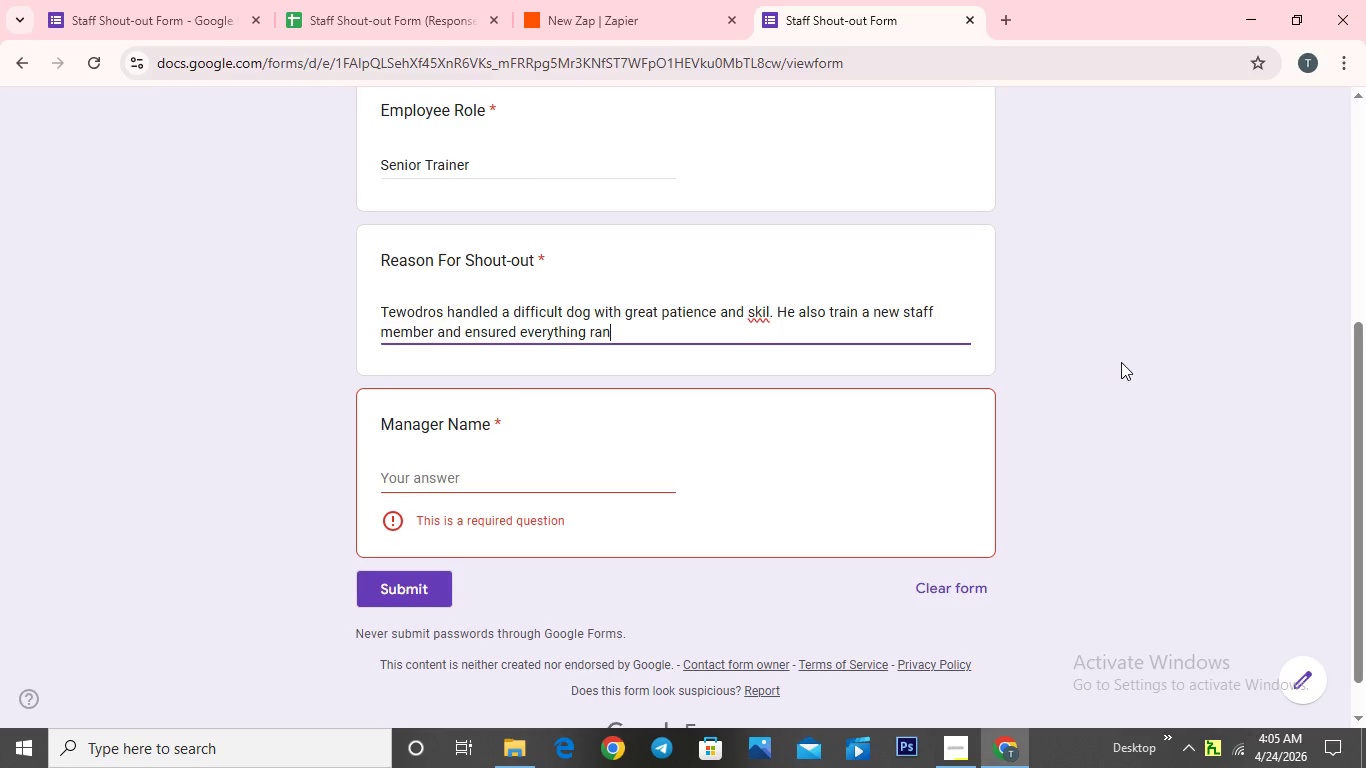 
key(Backspace)
key(Backspace)
type(un)
key(Backspace)
key(Backspace)
type(an smoothly during a busy shift)
 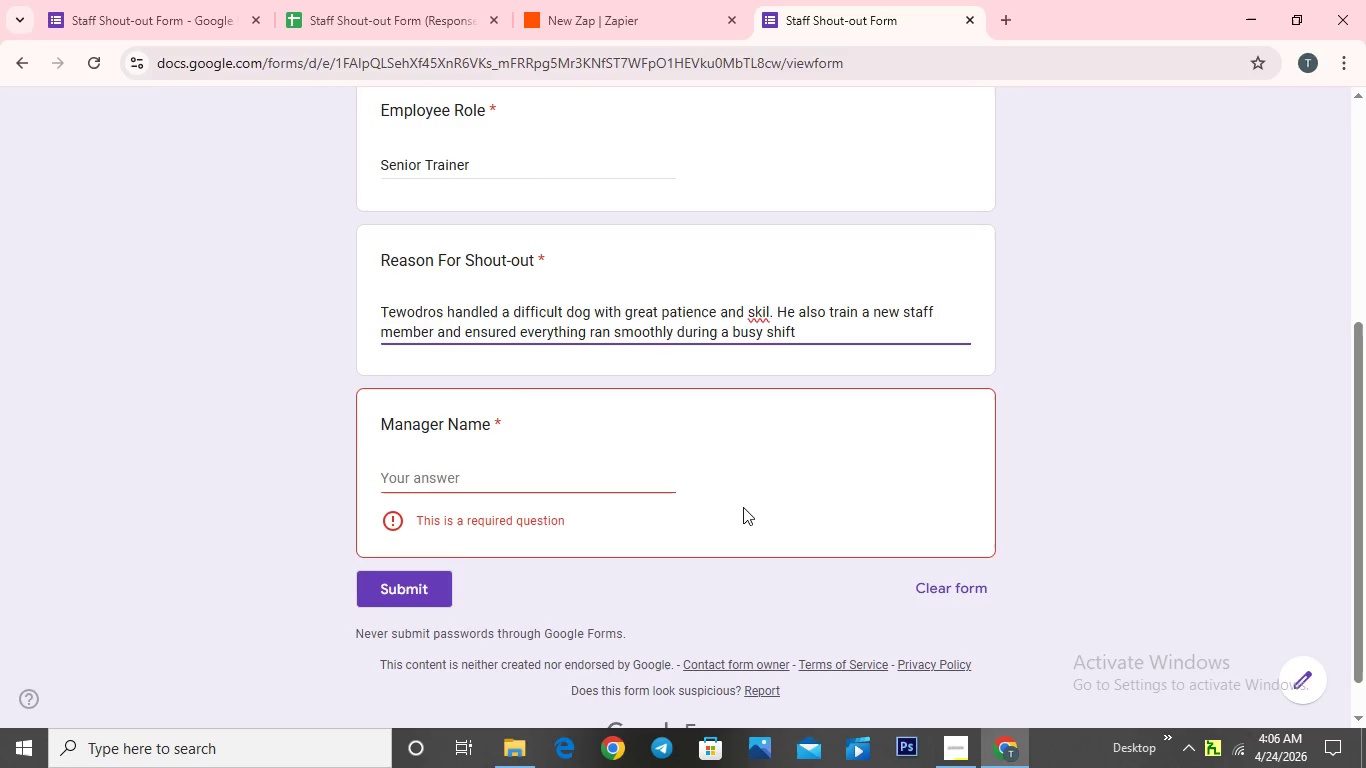 
left_click([481, 483])
 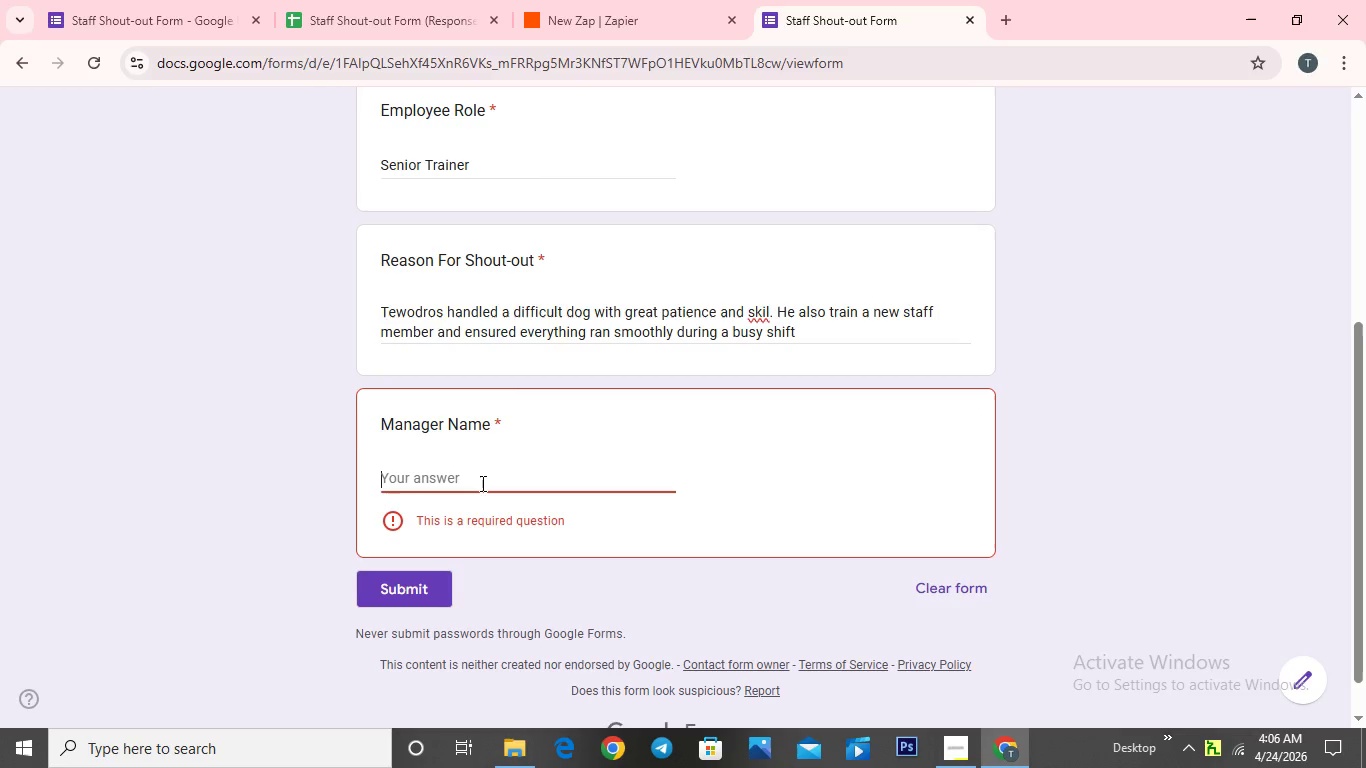 
type(Alen)
key(Backspace)
type(mtsehay Gormas)
 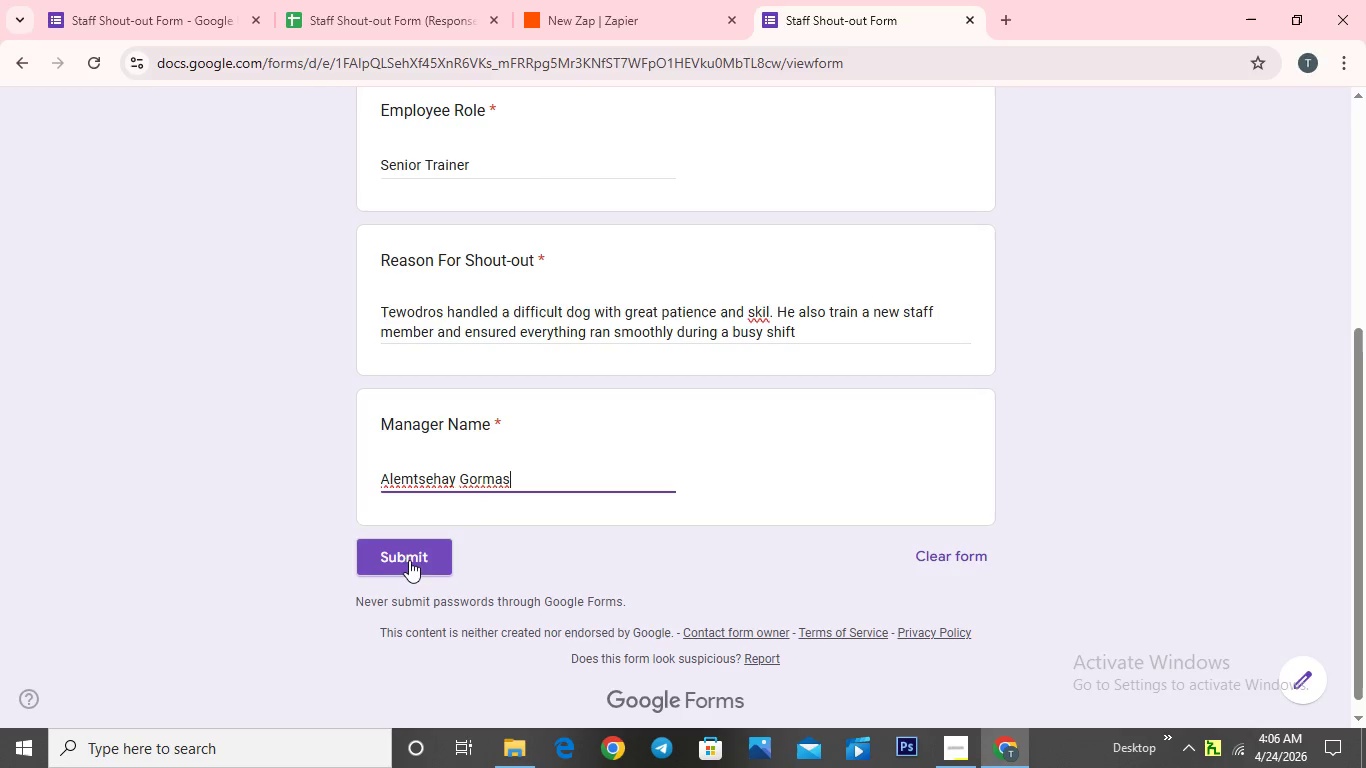 
left_click([408, 556])
 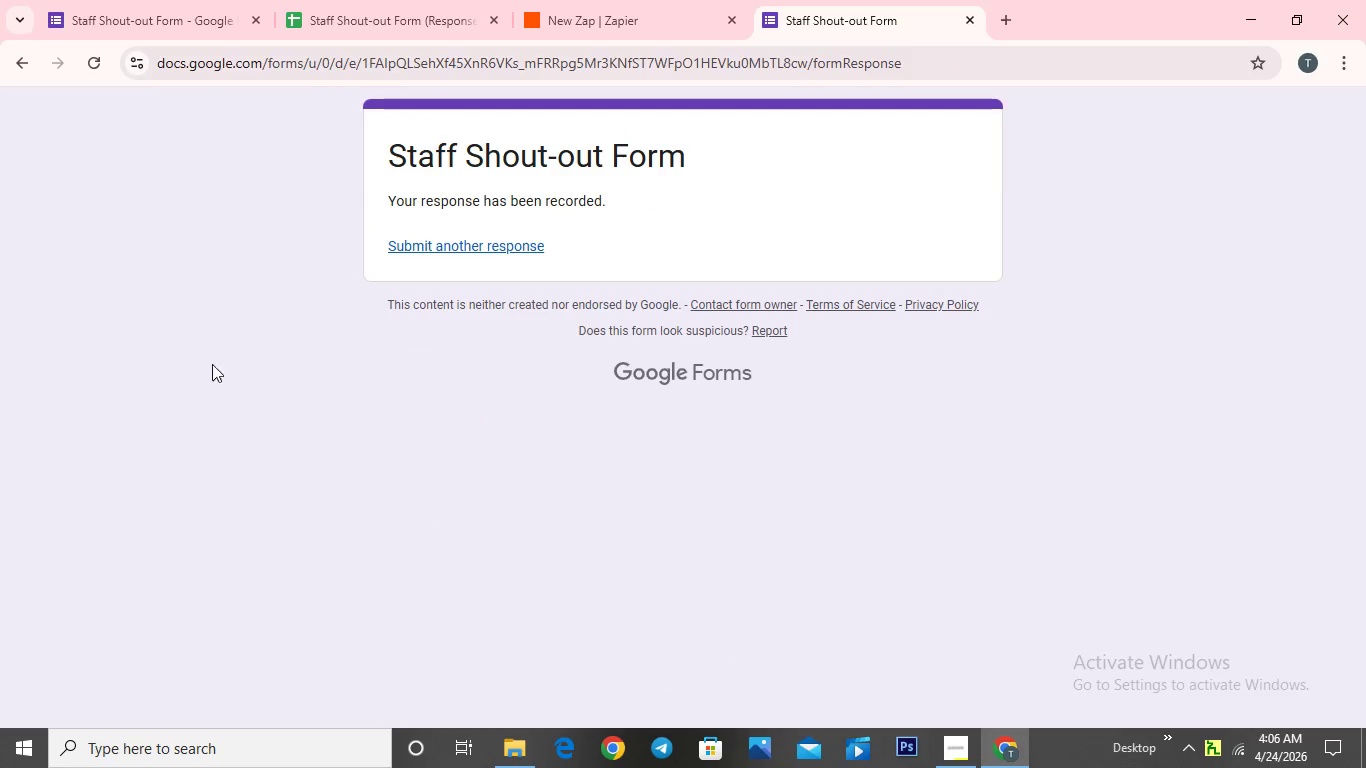 
left_click([374, 13])
 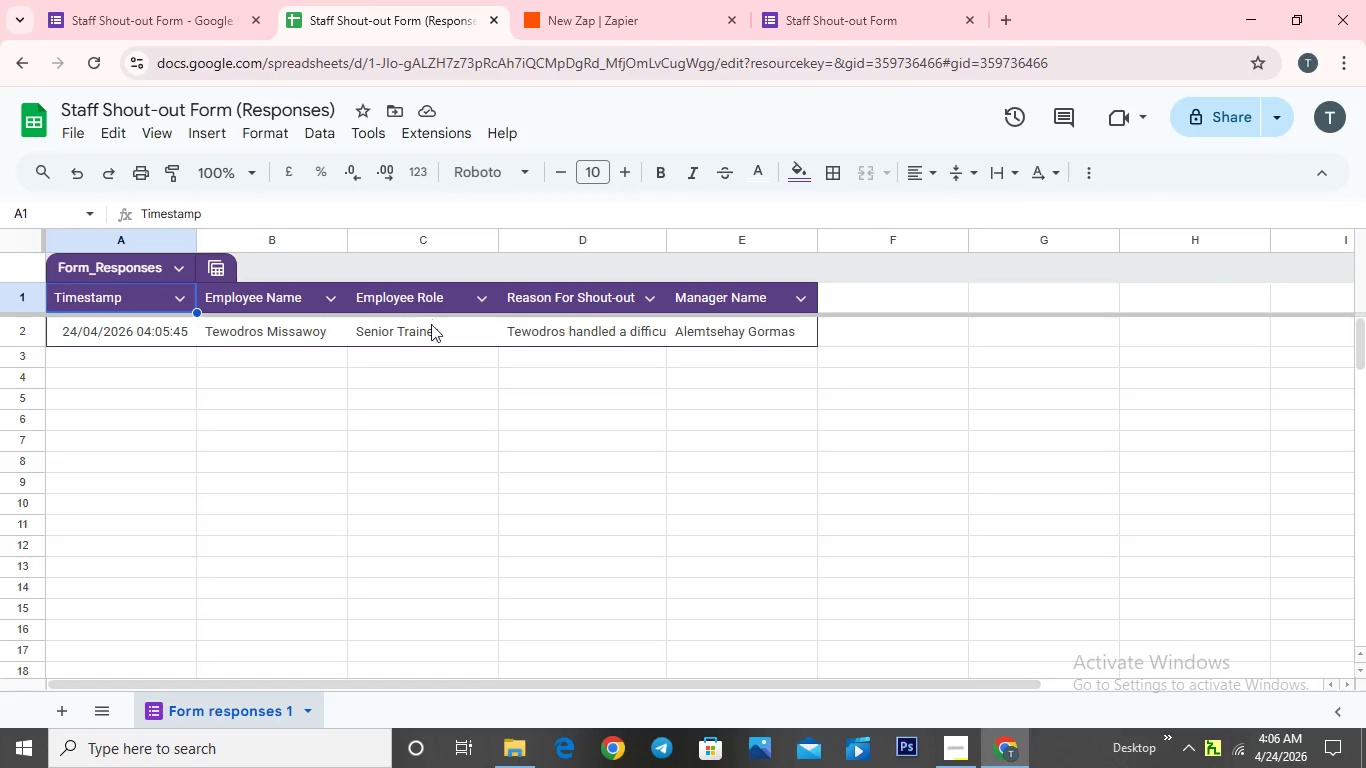 
wait(5.7)
 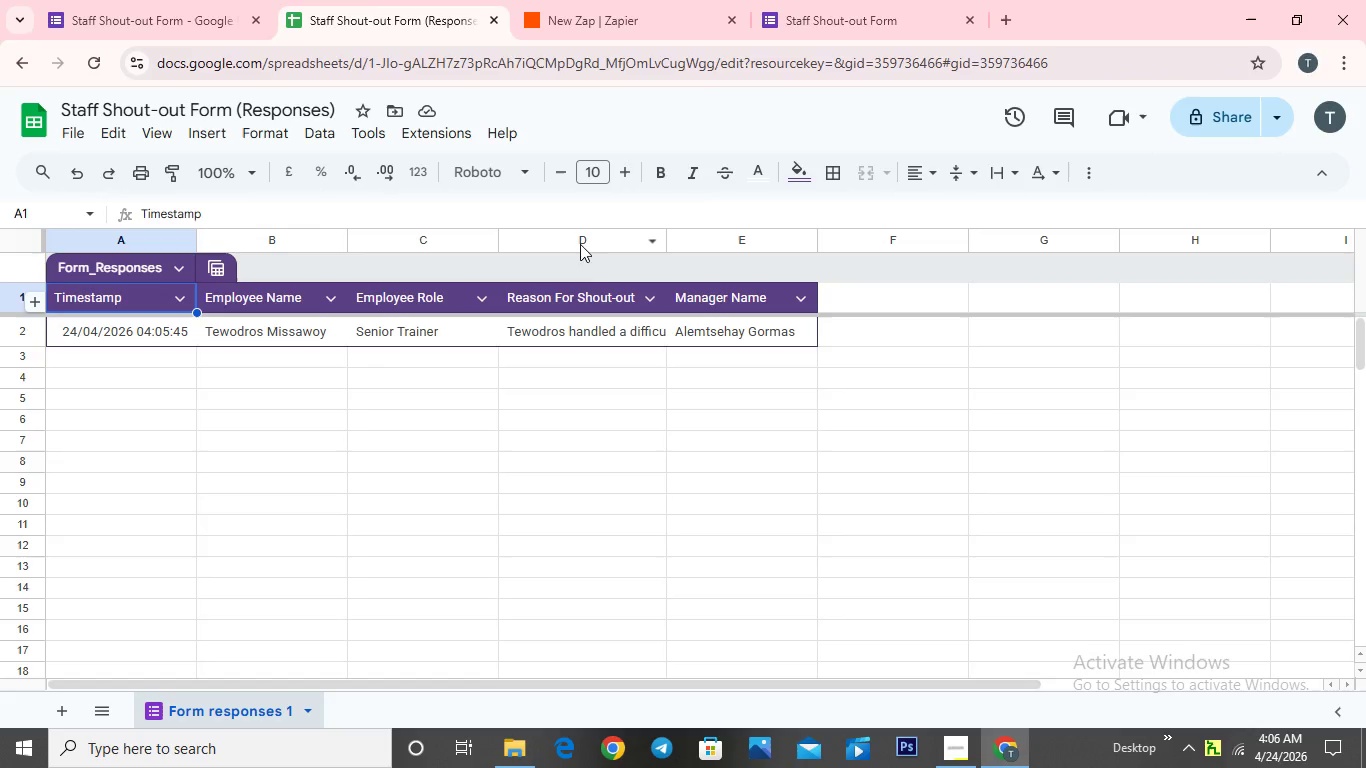 
left_click([578, 18])
 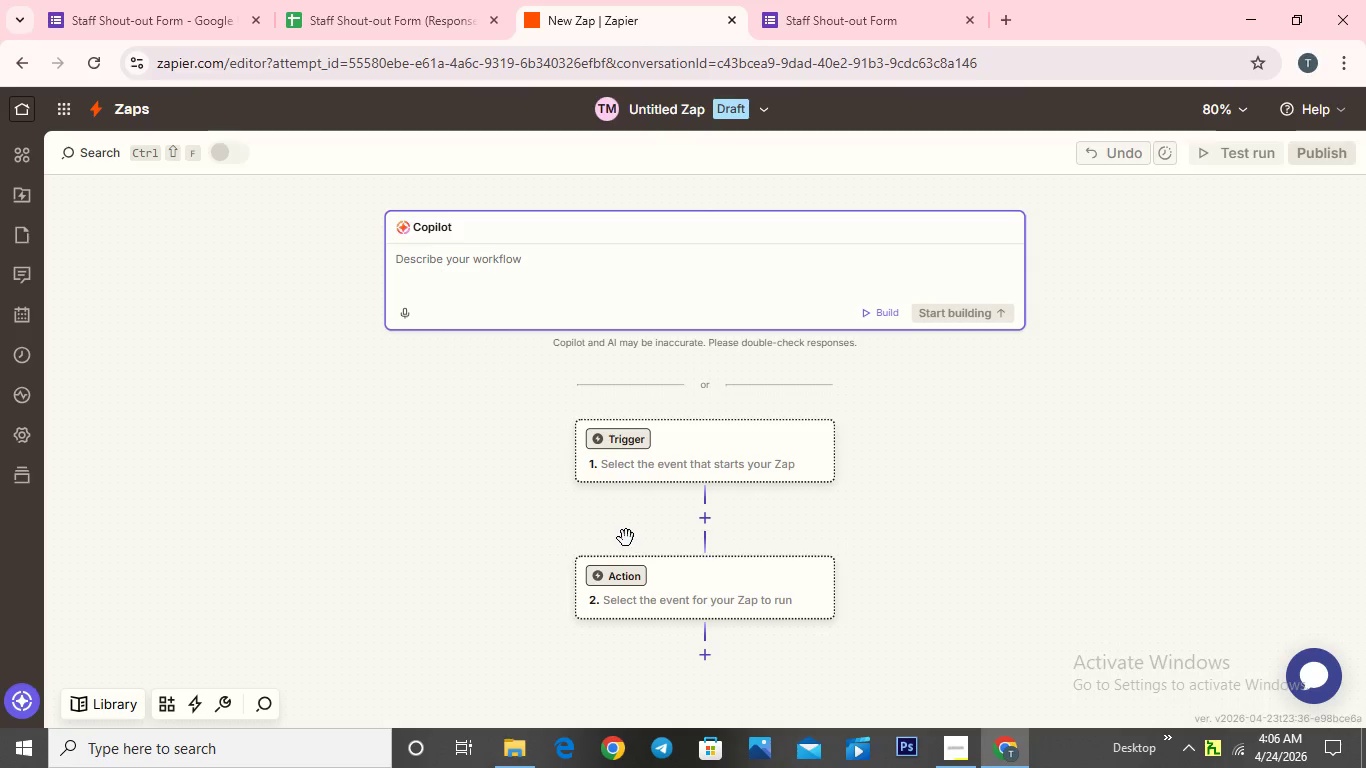 
wait(6.95)
 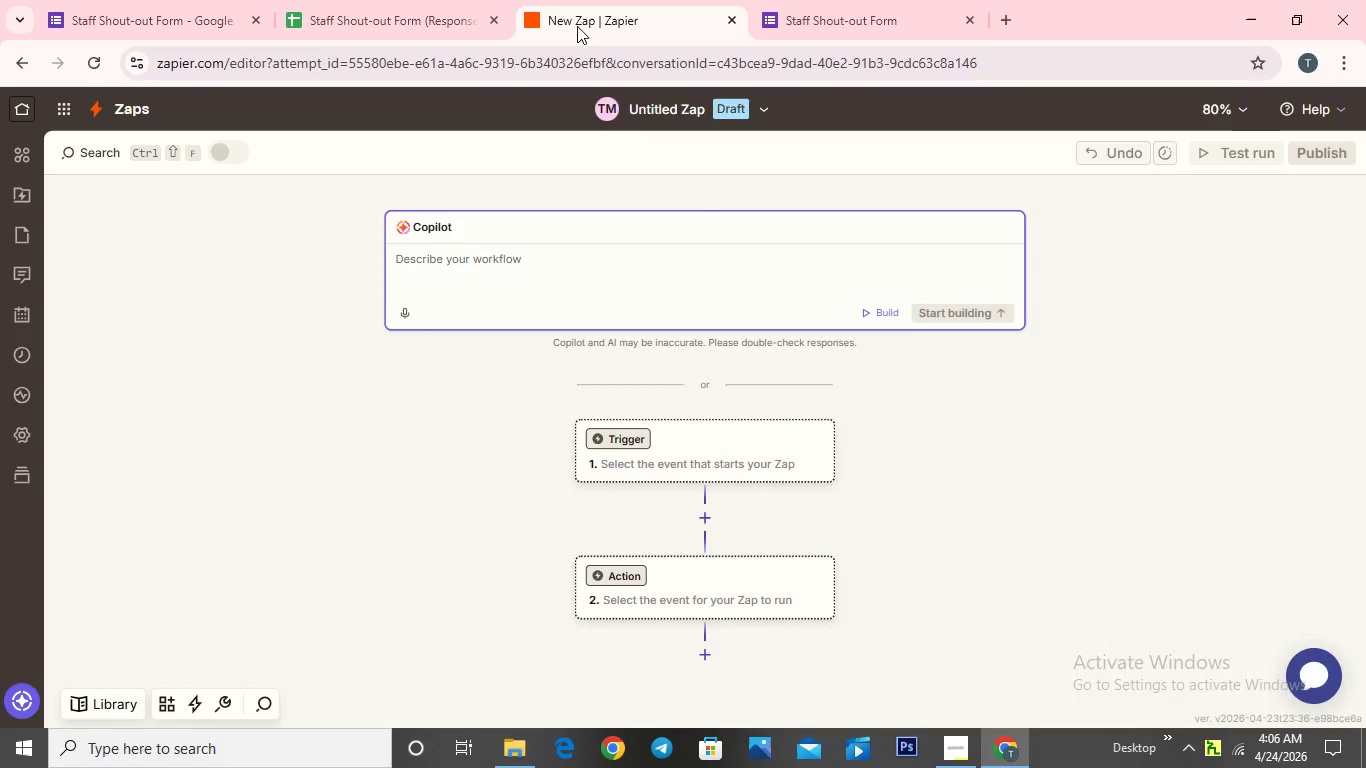 
left_click([677, 464])
 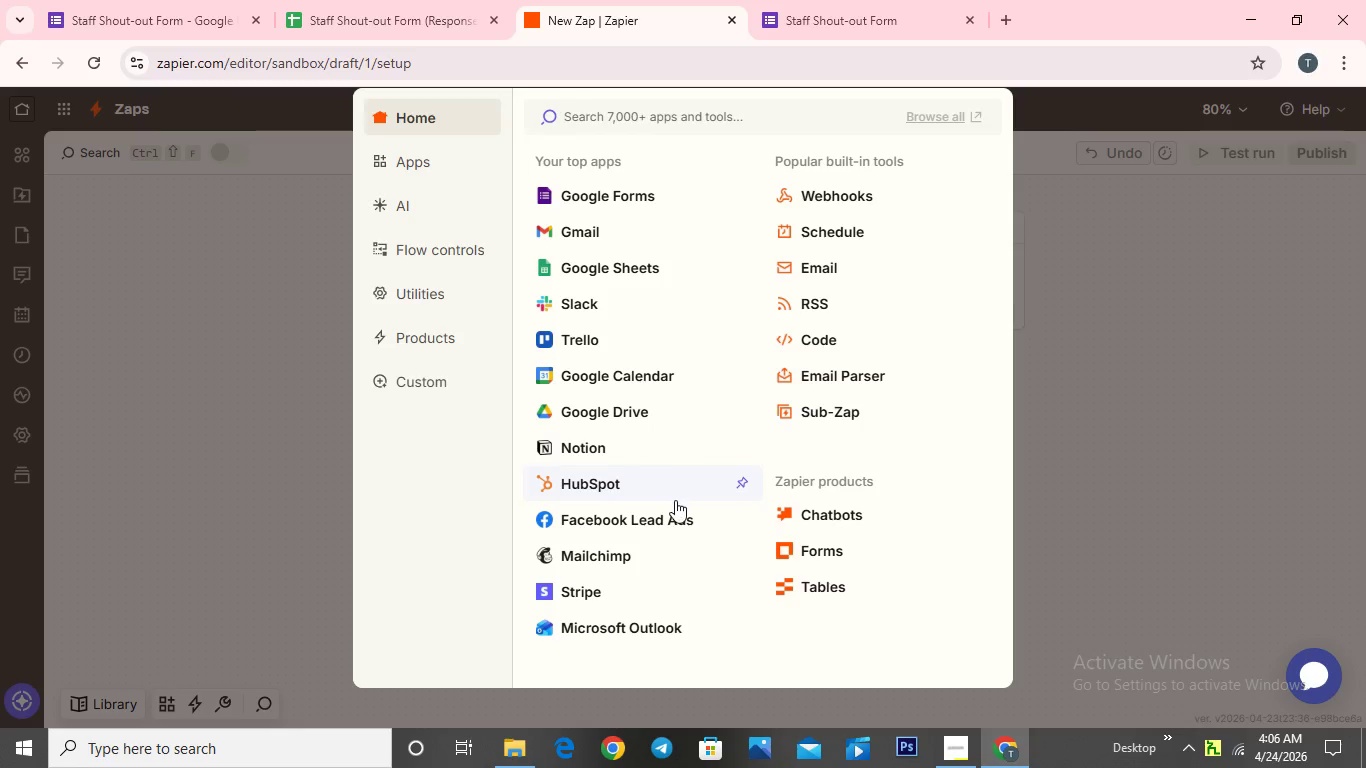 
wait(6.31)
 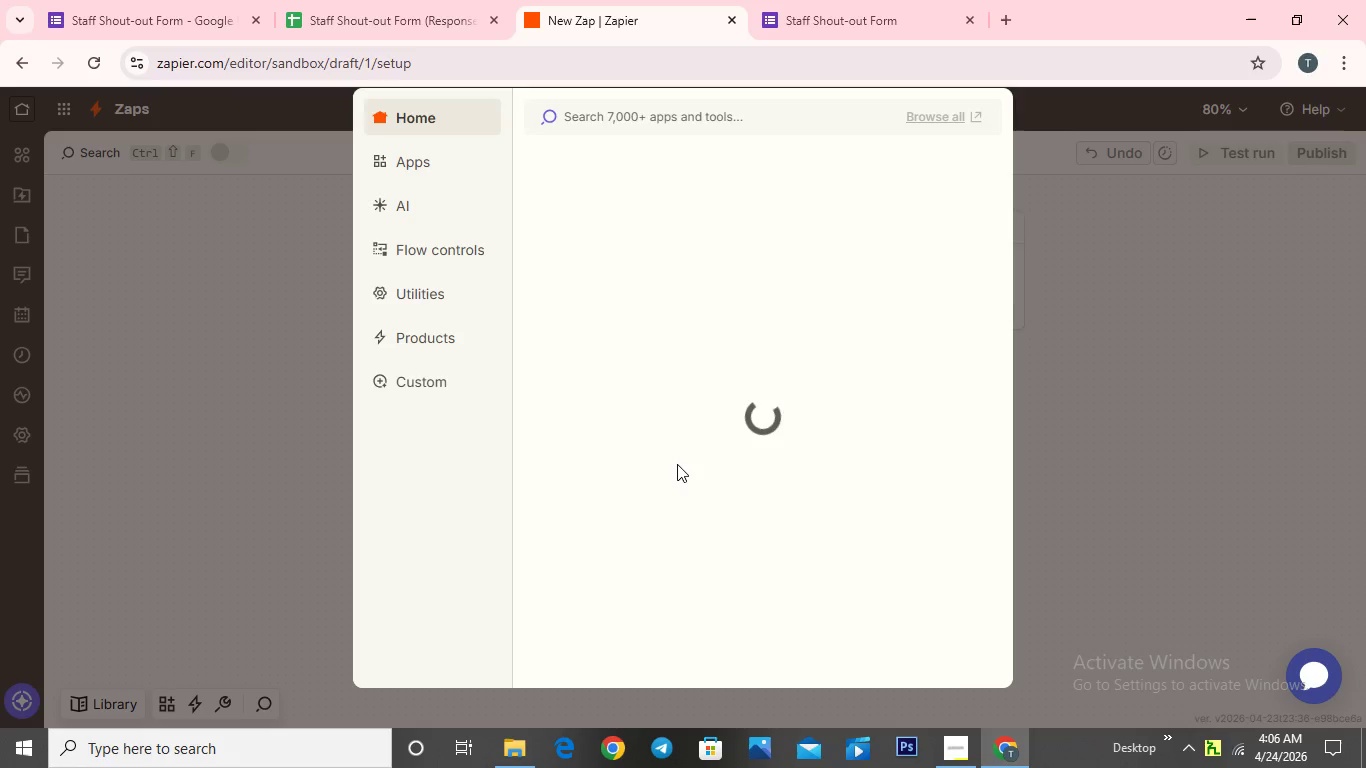 
mouse_move([647, 292])
 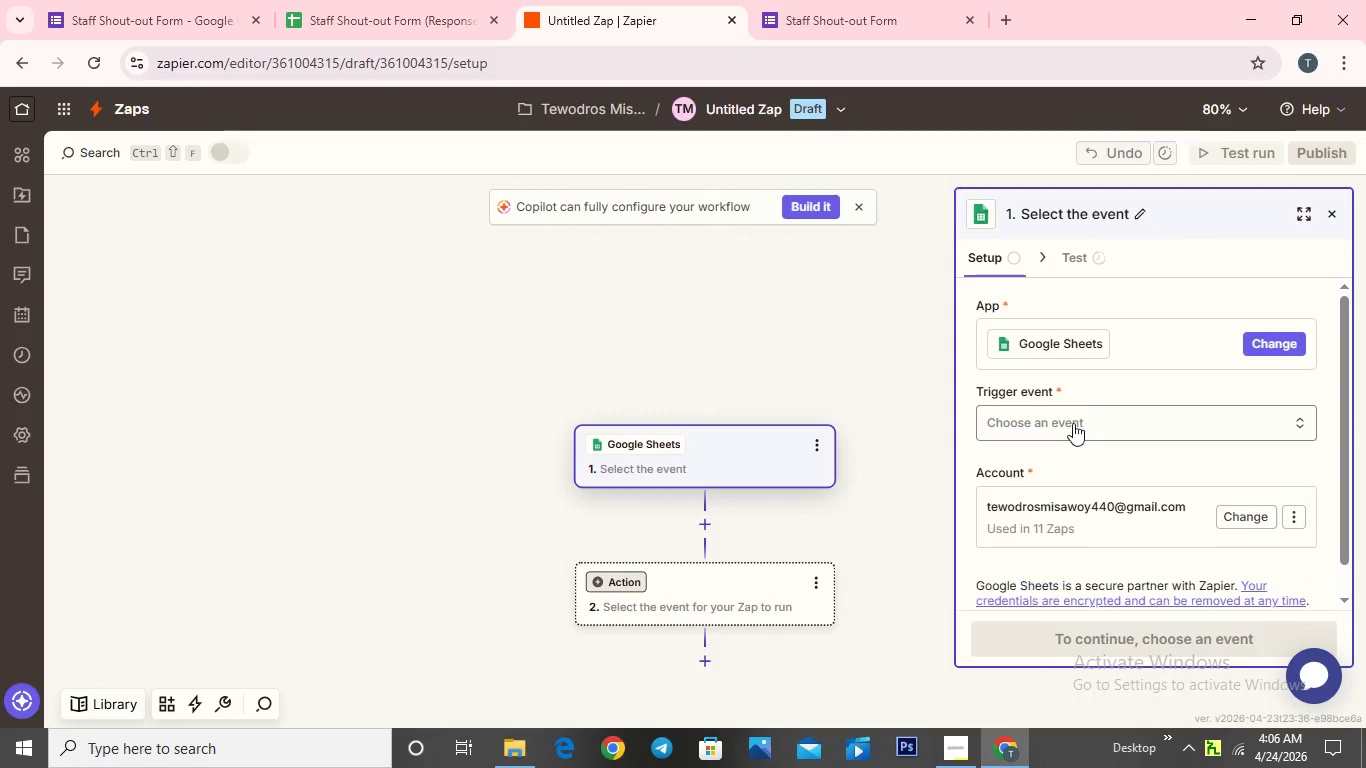 
left_click([1073, 423])
 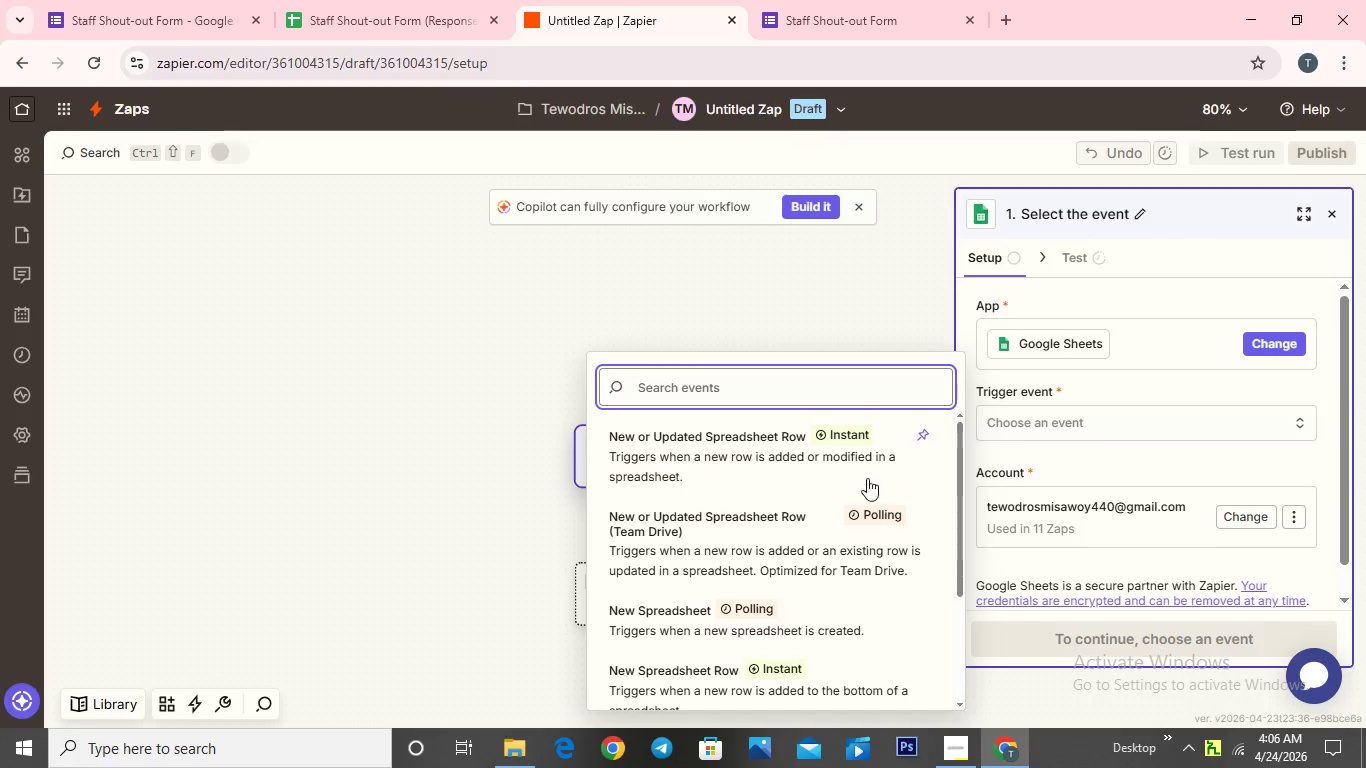 
scroll: coordinate [805, 510], scroll_direction: down, amount: 1.0
 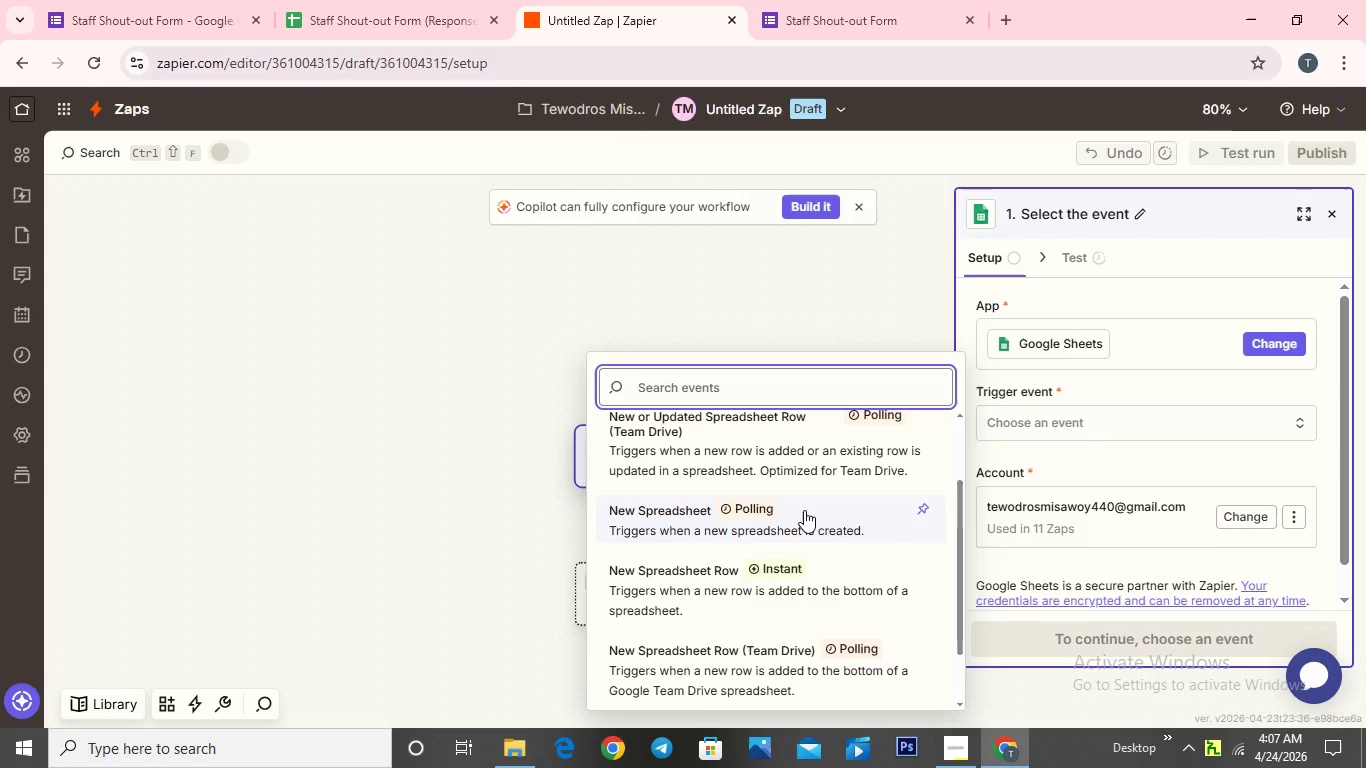 
scroll: coordinate [801, 525], scroll_direction: up, amount: 3.0
 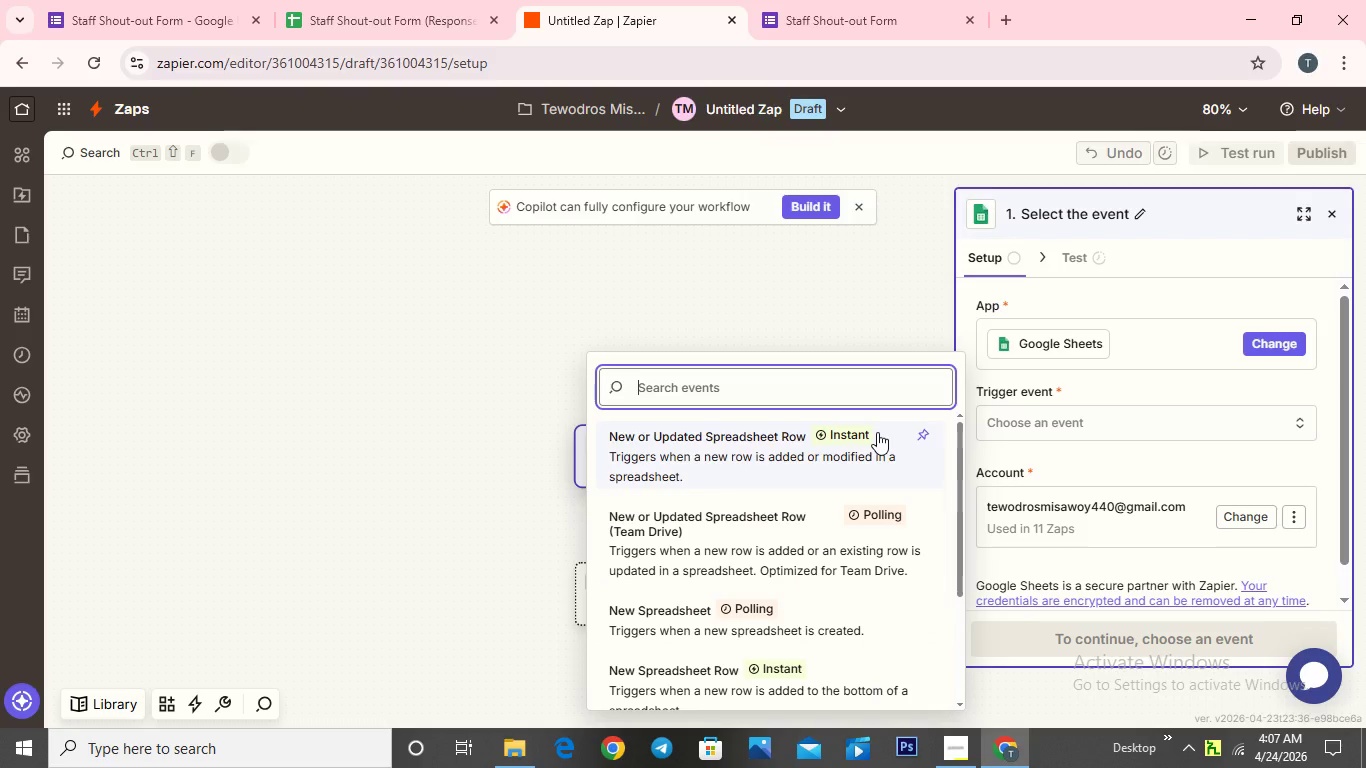 
mouse_move([1126, 368])
 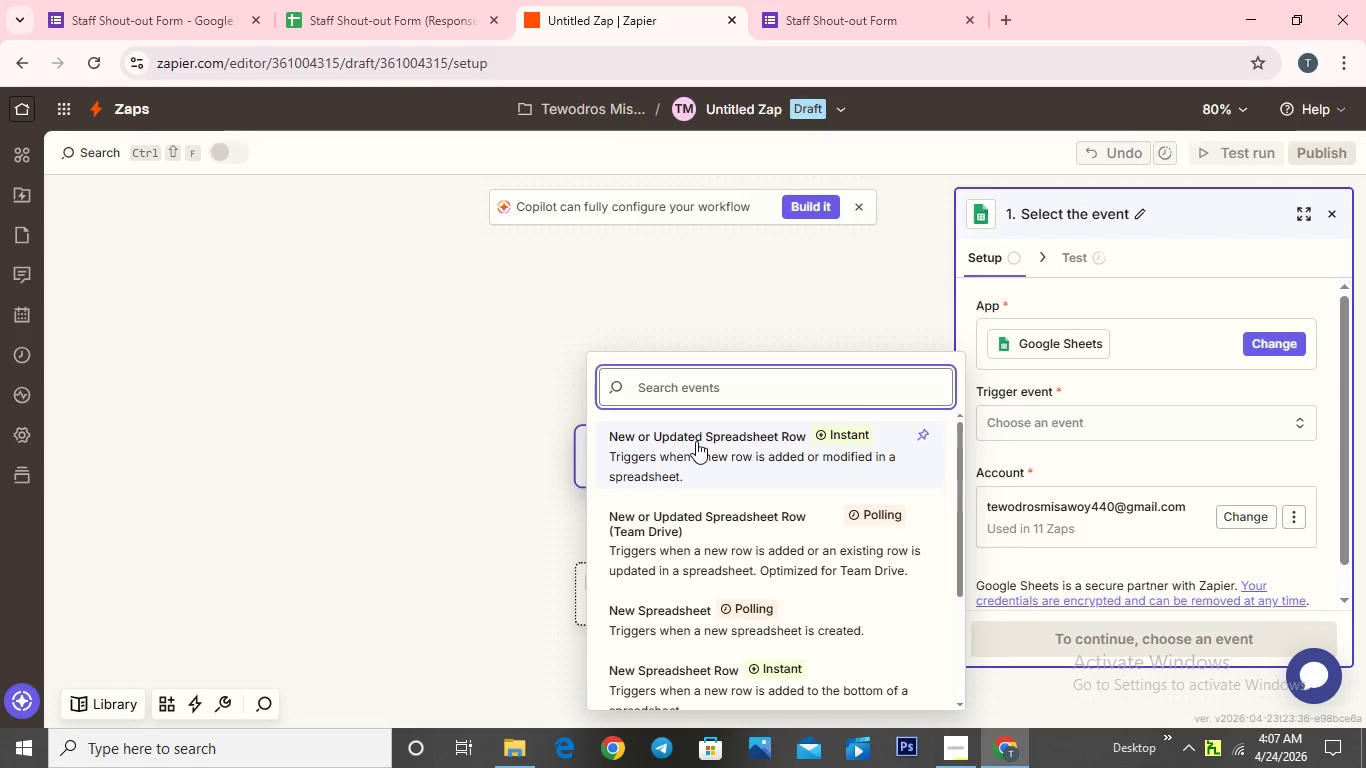 
wait(7.59)
 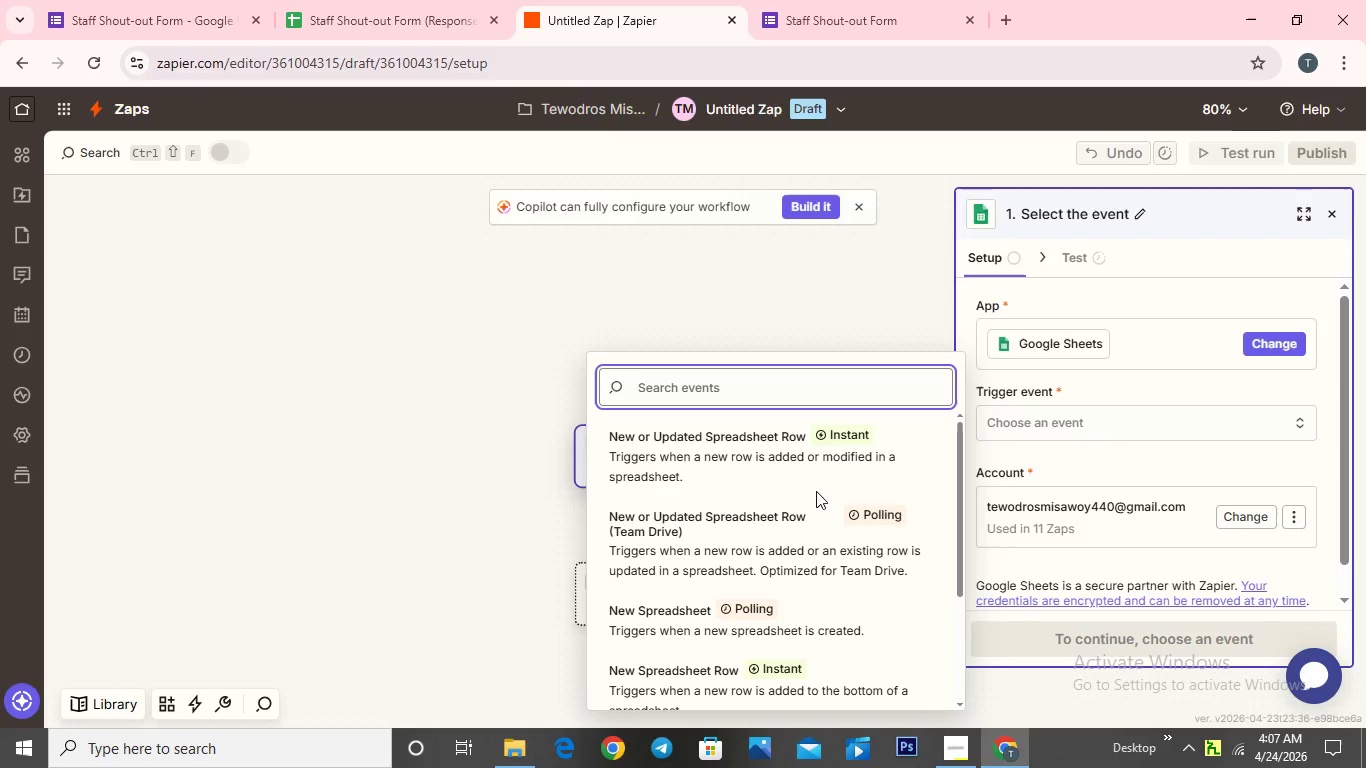 
left_click([696, 441])
 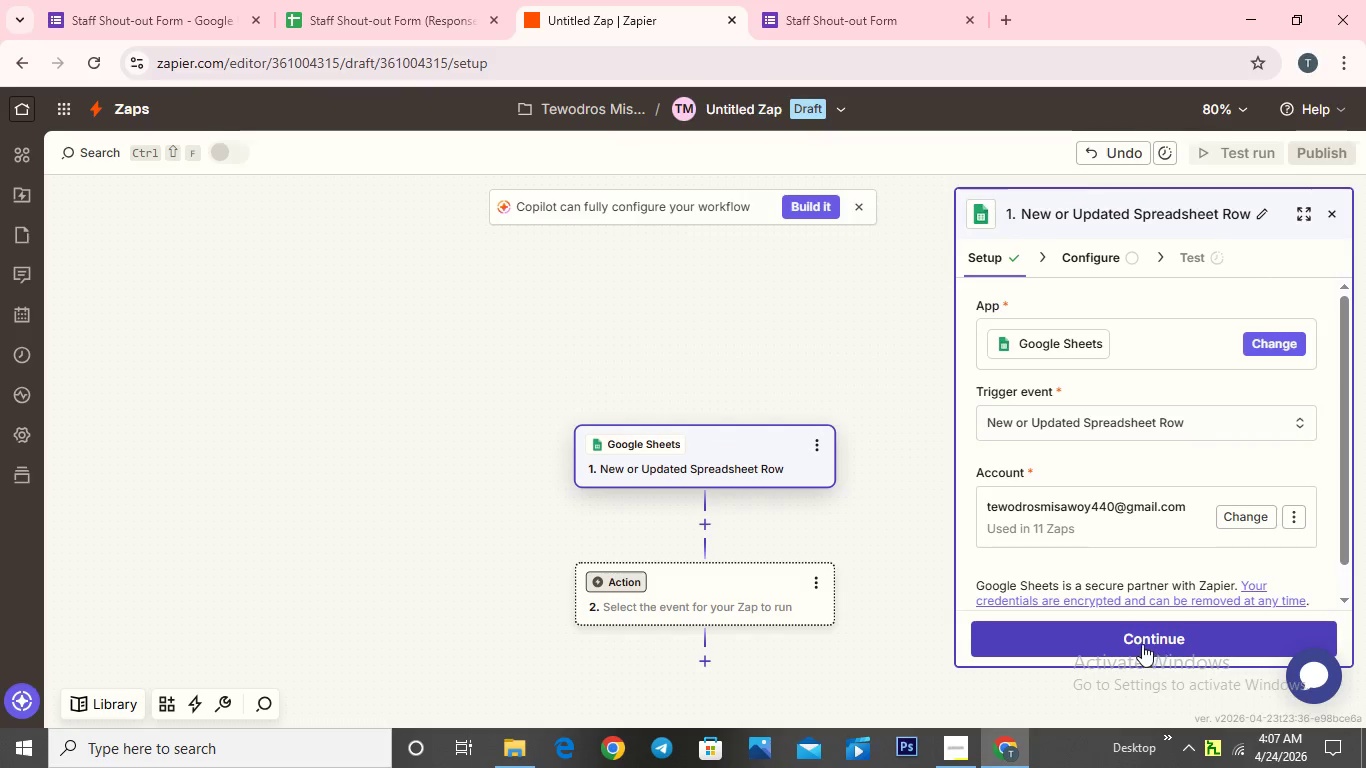 
wait(6.31)
 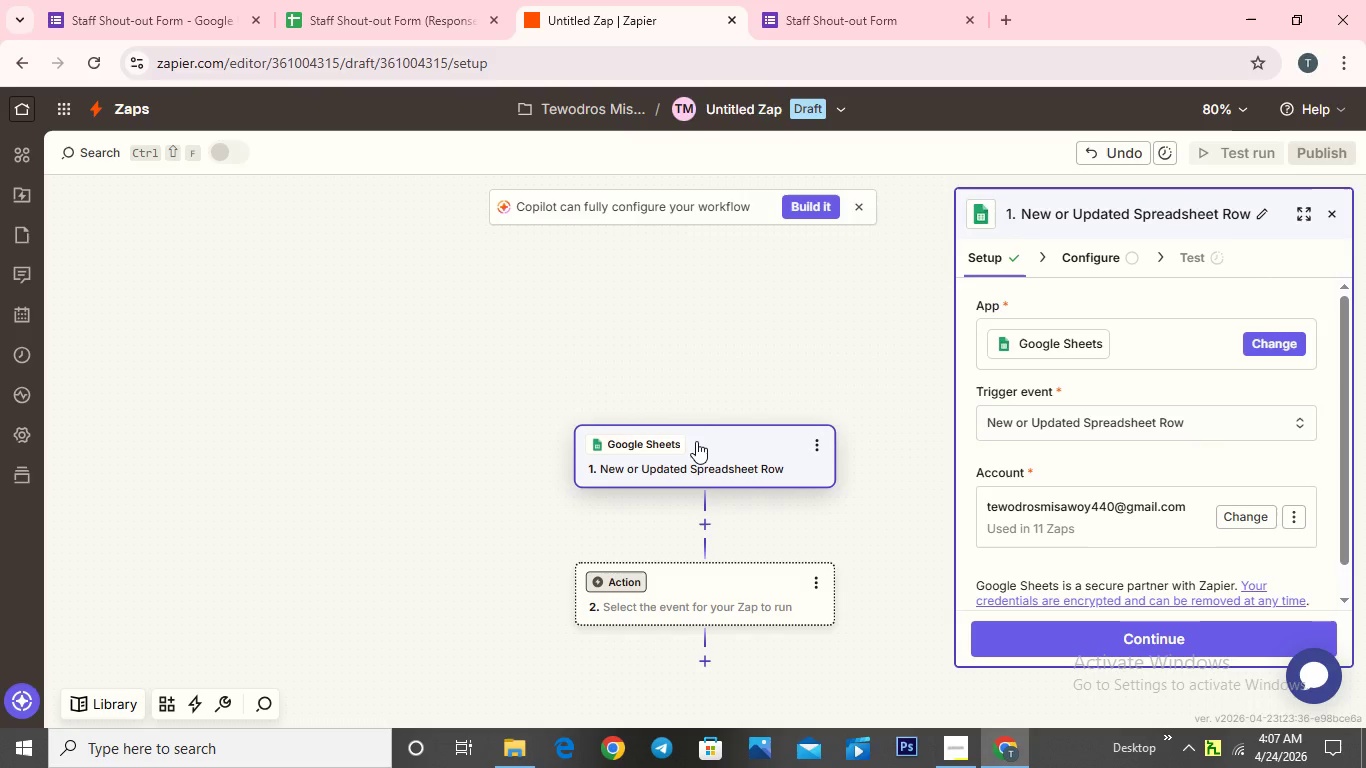 
left_click([1142, 644])
 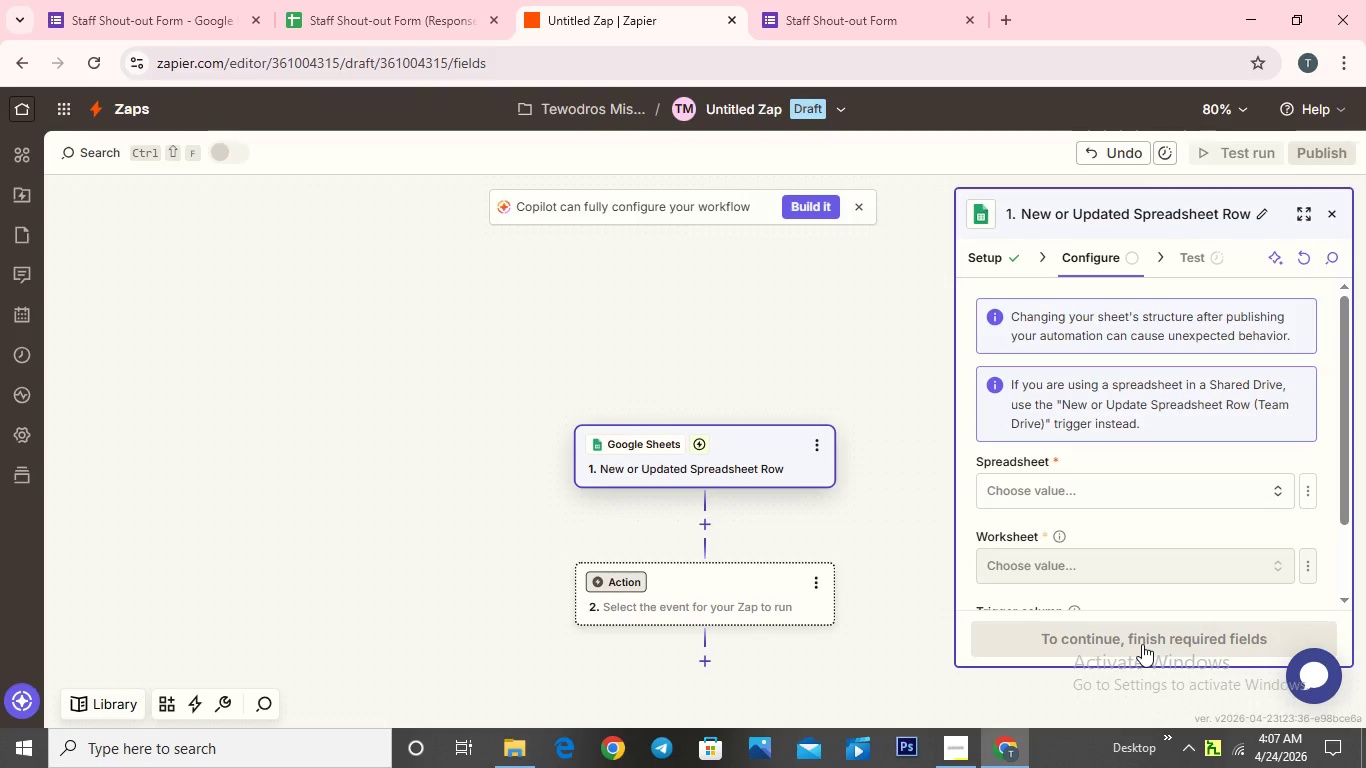 
wait(12.72)
 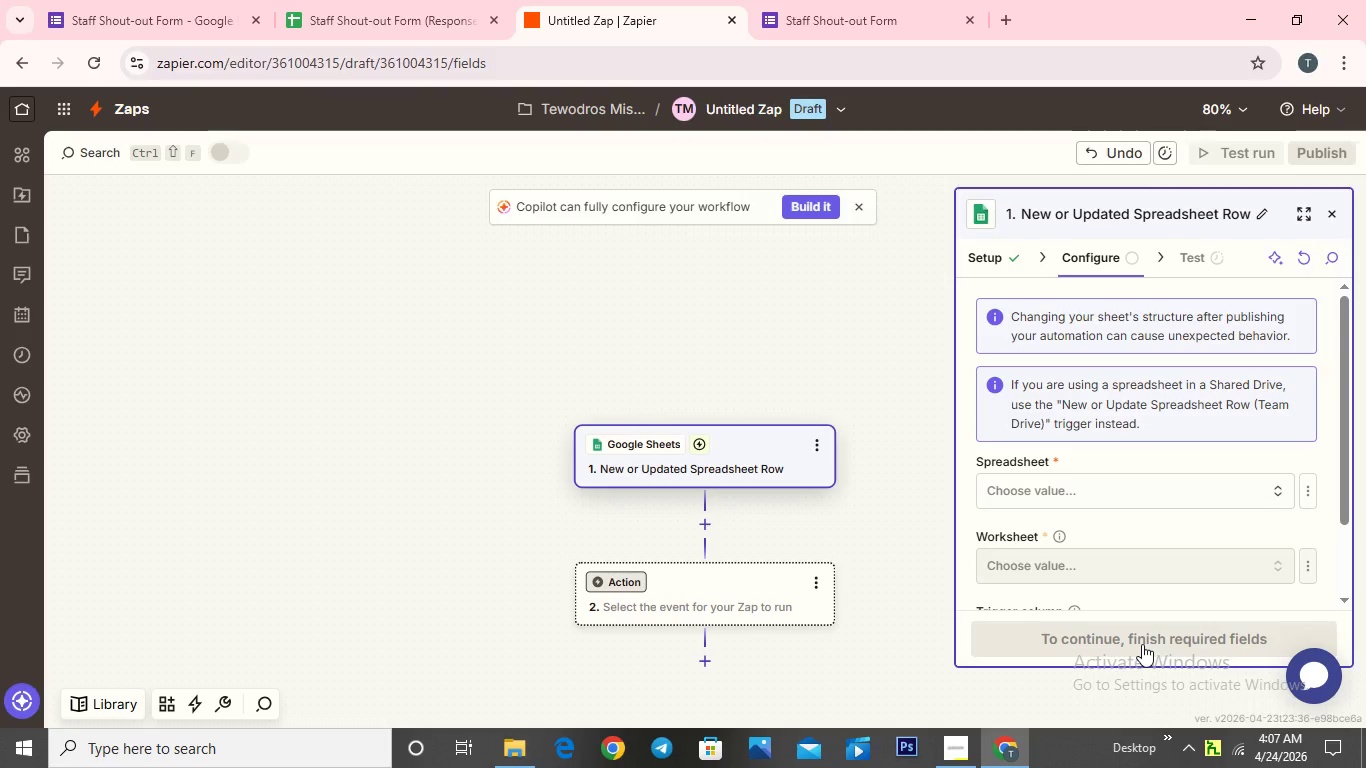 
left_click([1002, 486])
 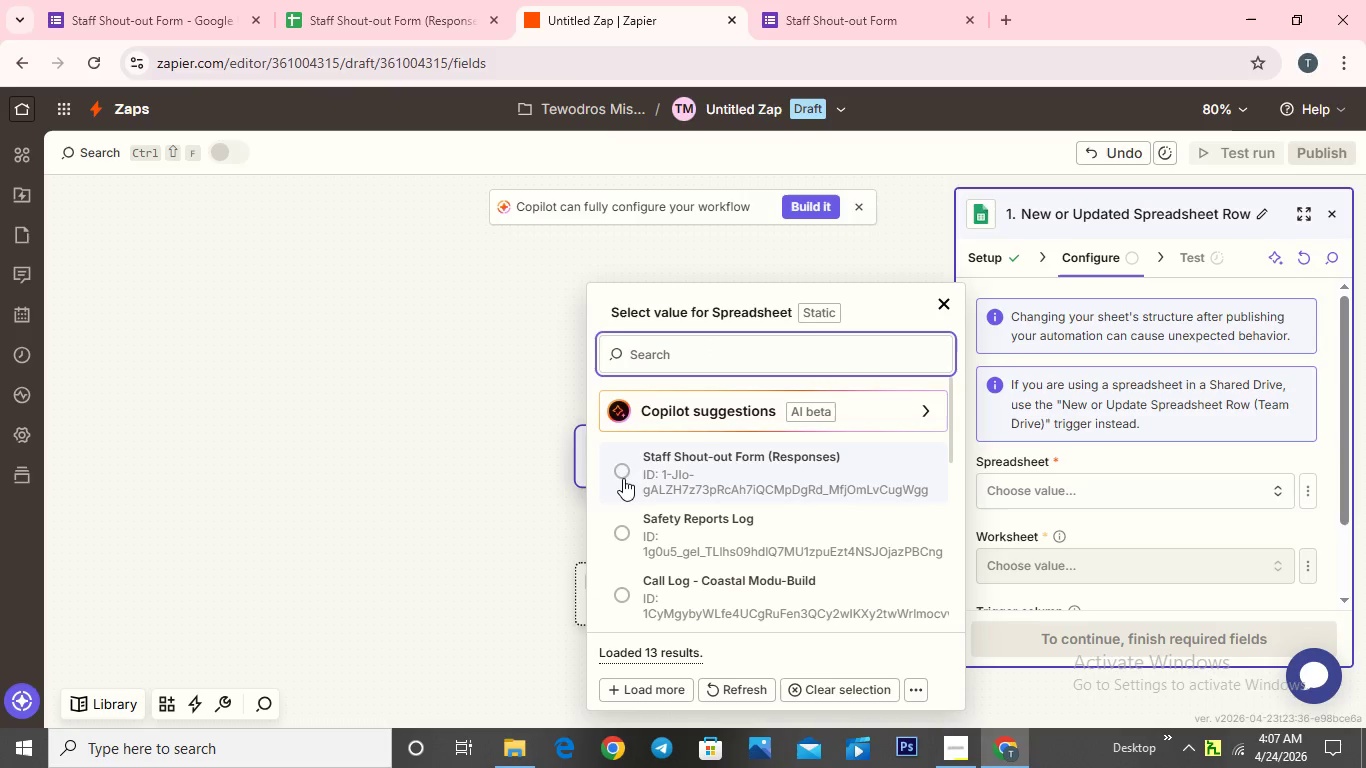 
left_click([621, 471])
 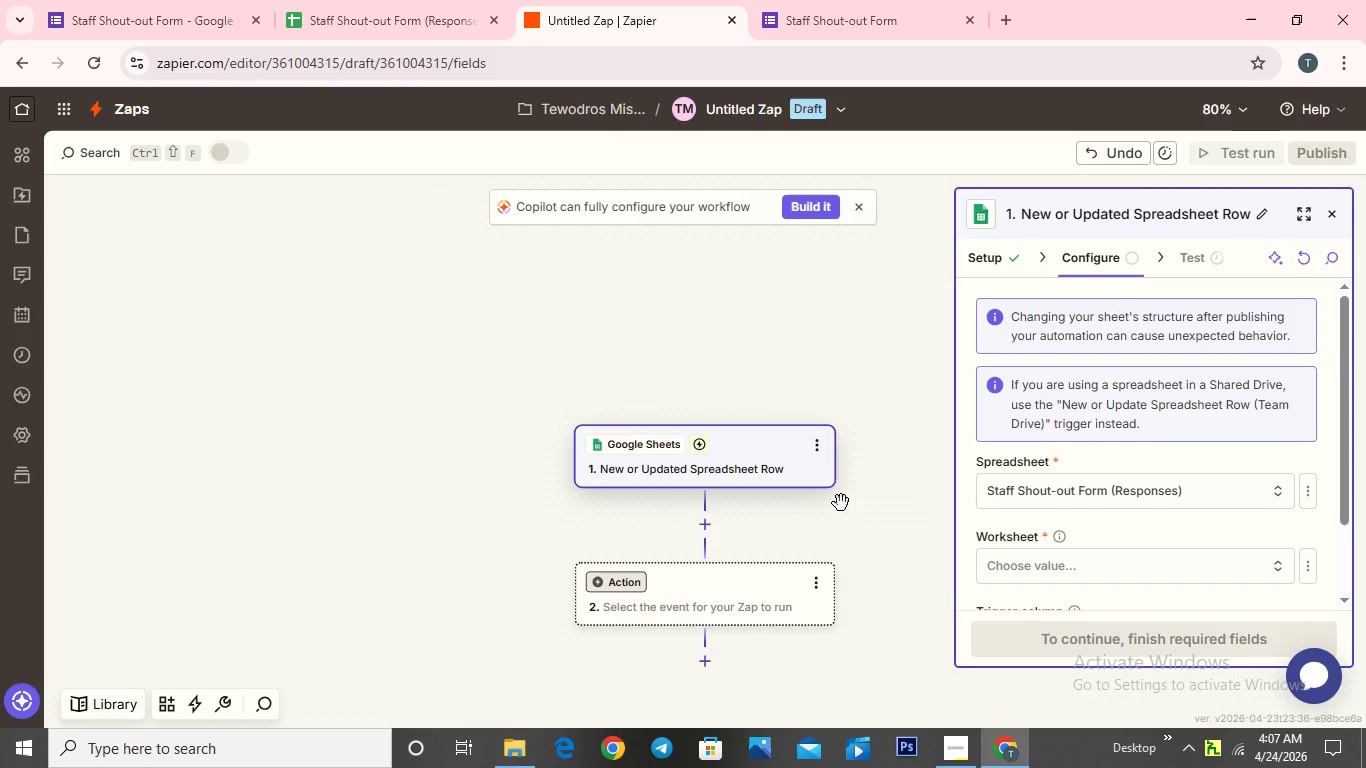 
wait(5.17)
 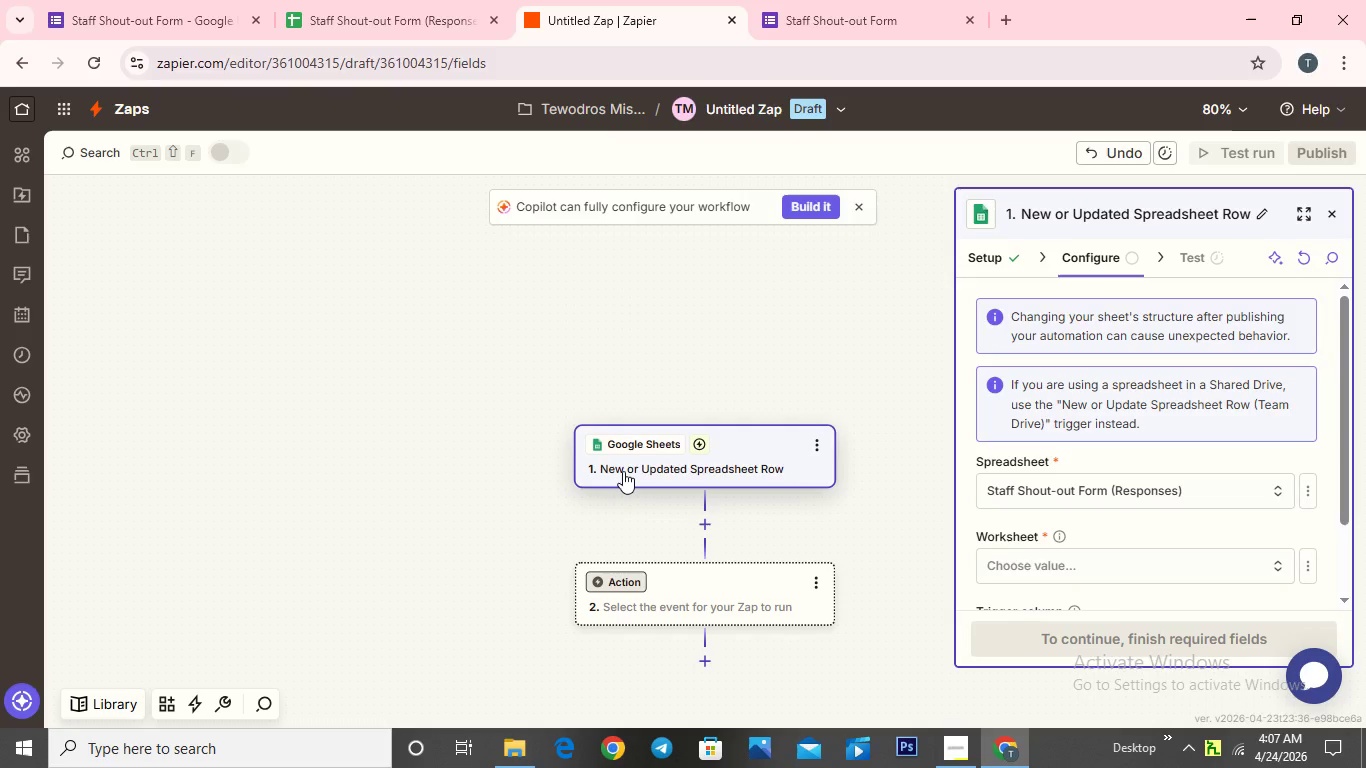 
left_click([1008, 575])
 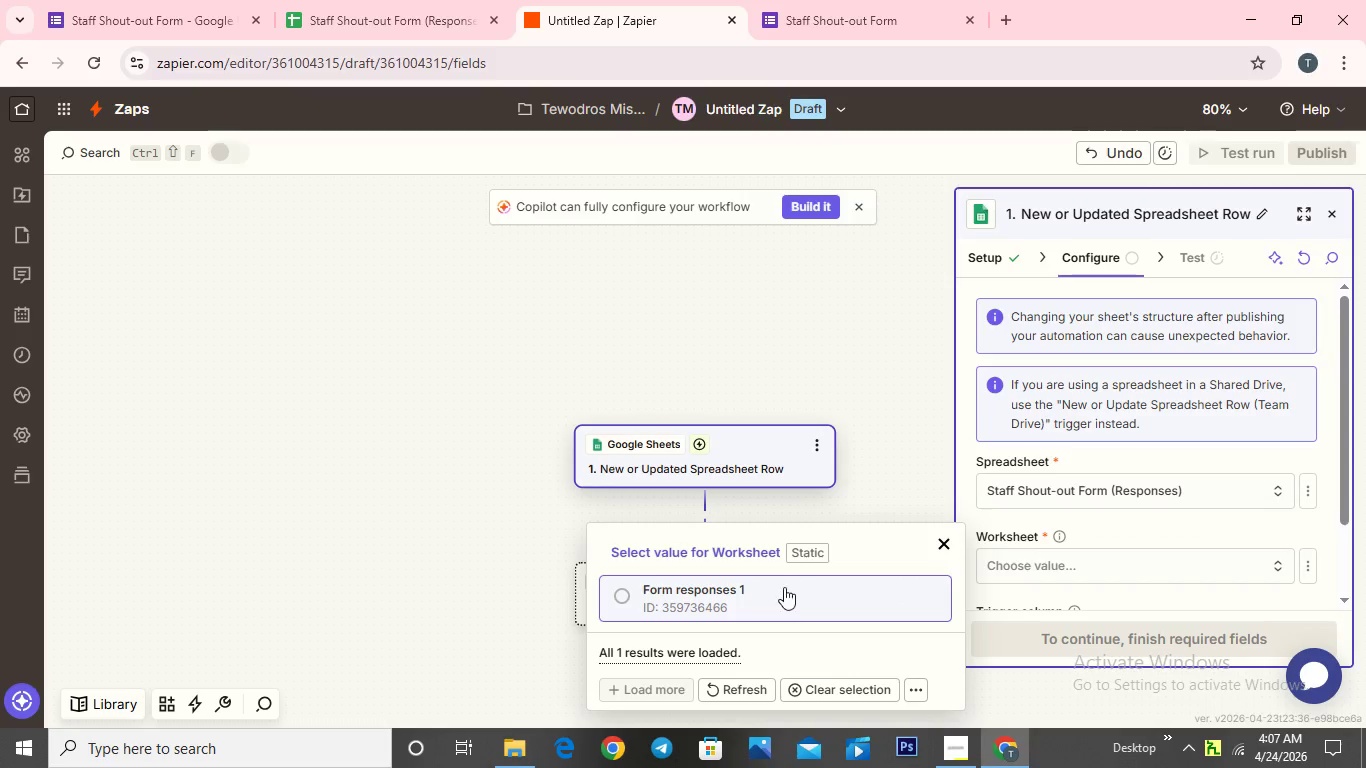 
left_click([781, 594])
 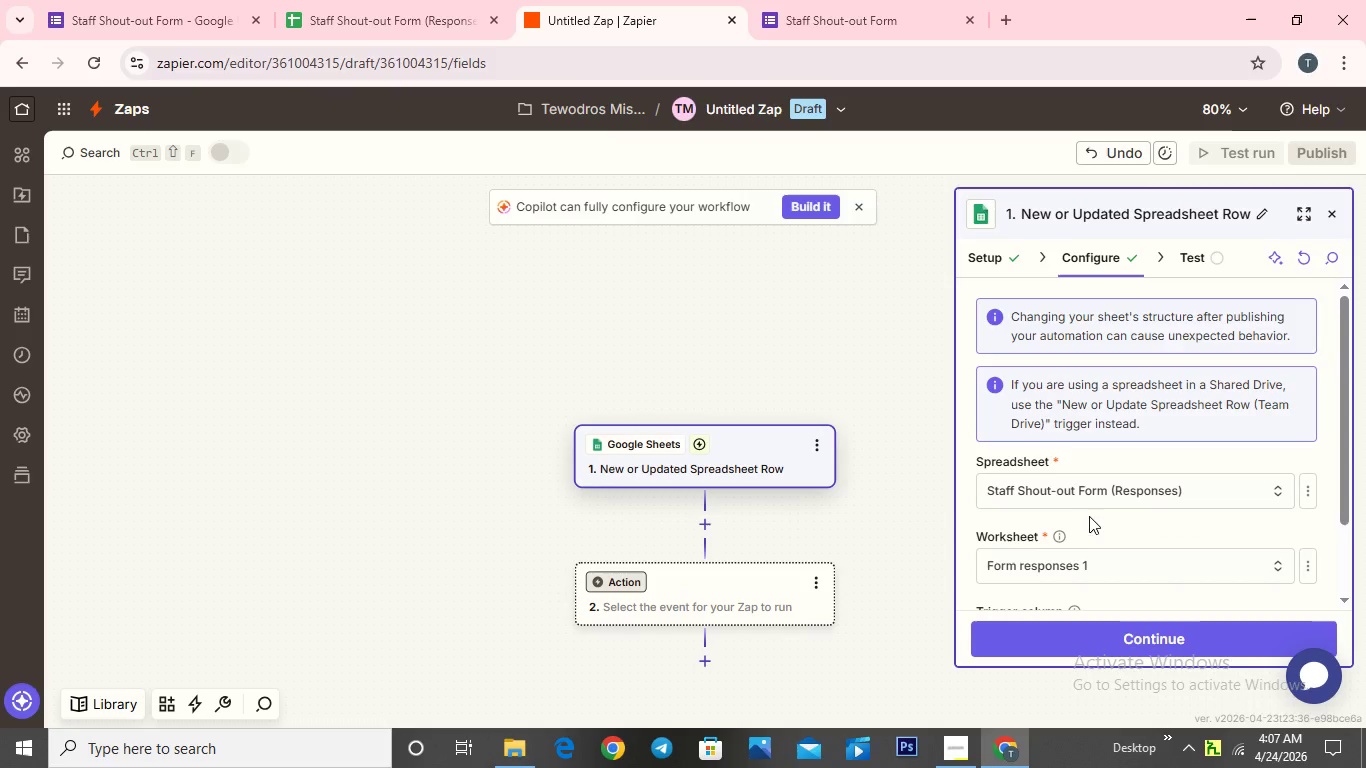 
scroll: coordinate [1098, 522], scroll_direction: down, amount: 2.0
 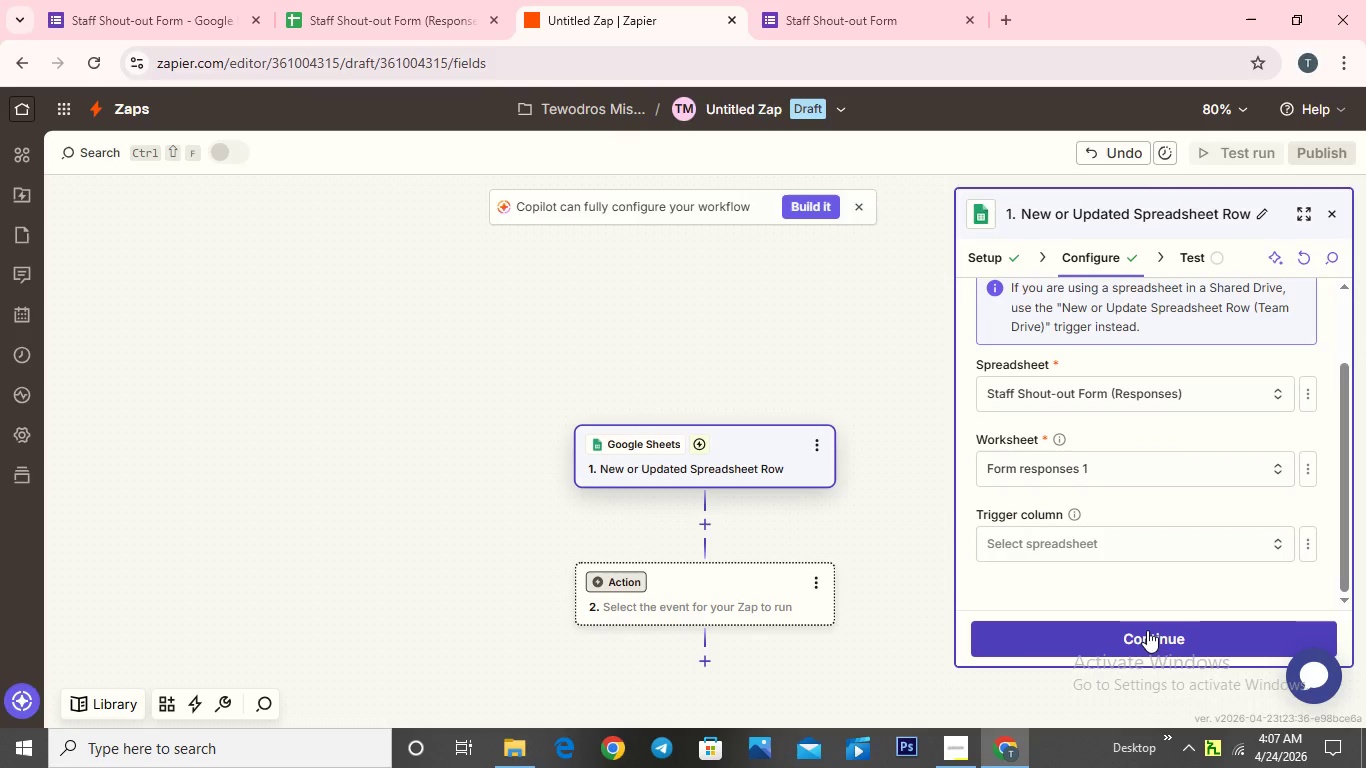 
left_click([1146, 633])
 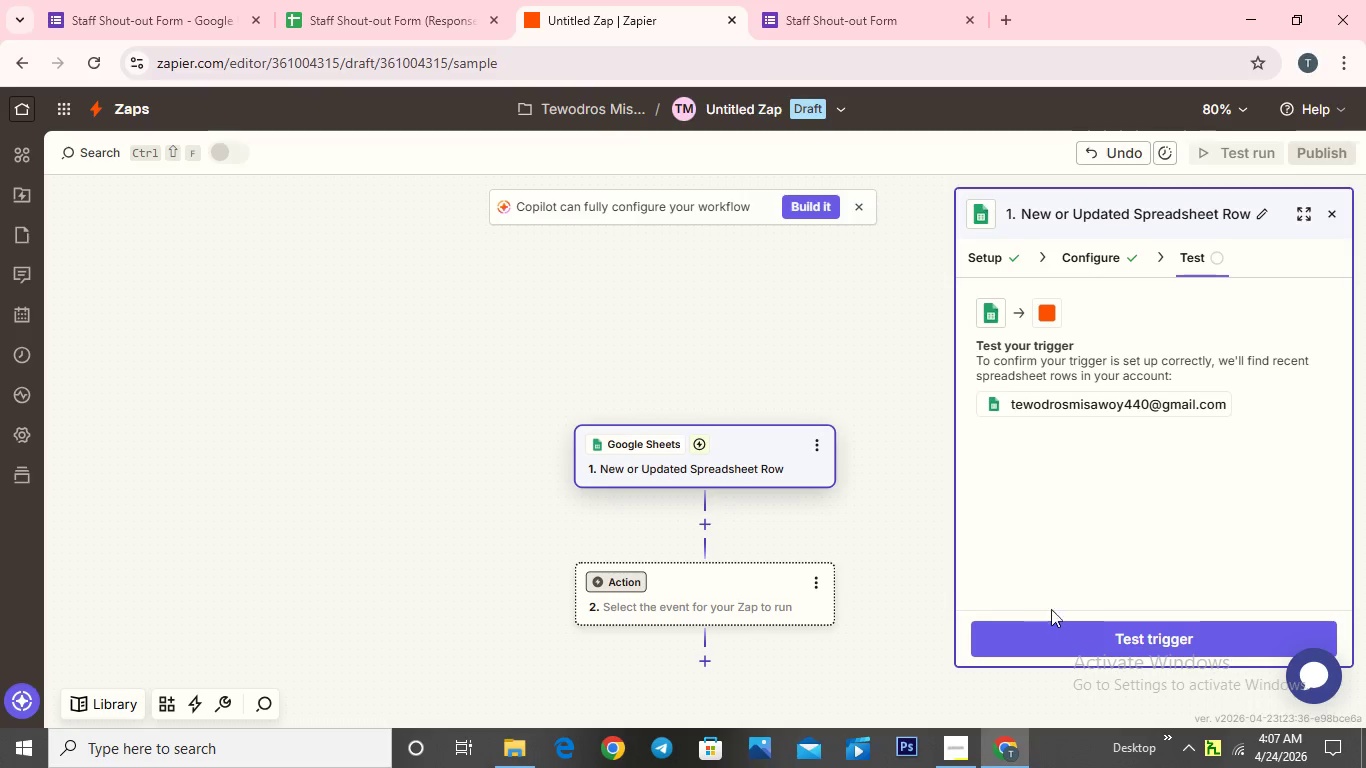 
wait(6.33)
 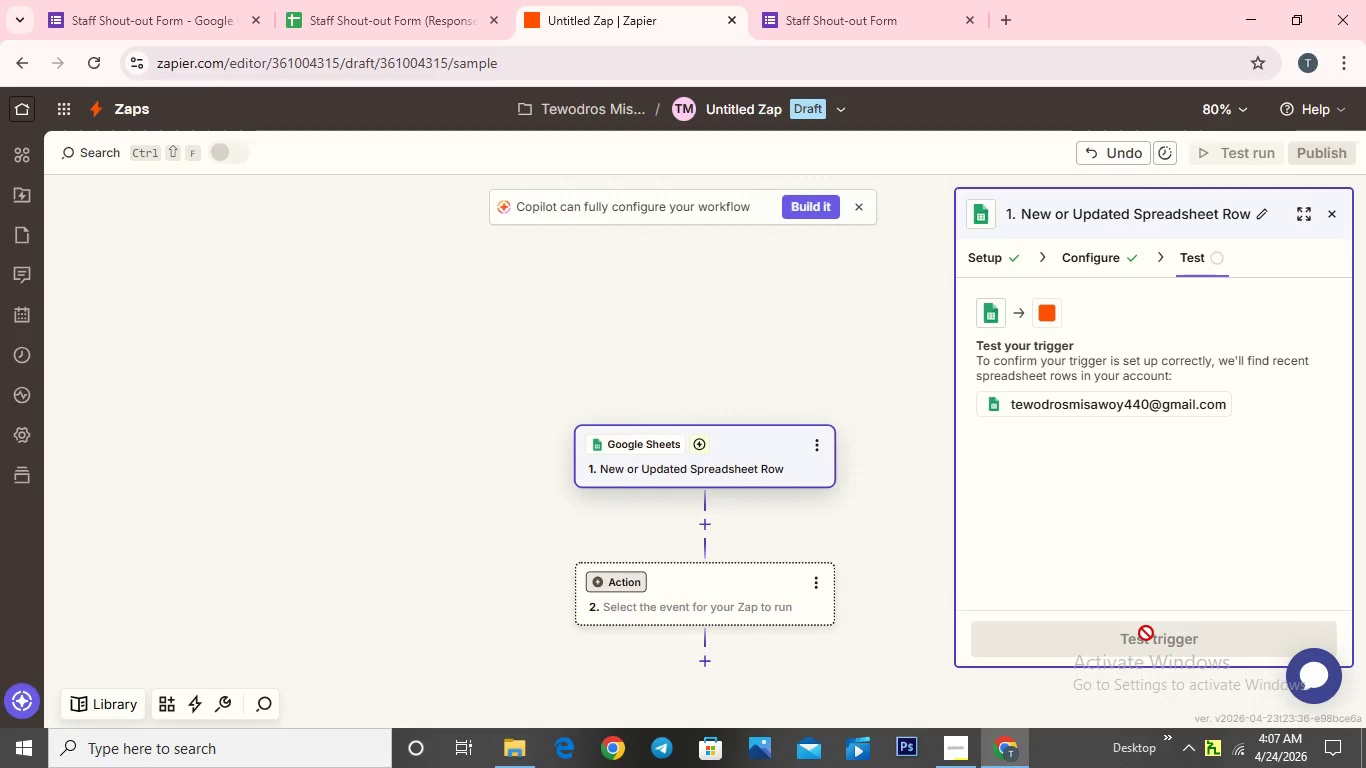 
left_click([1157, 638])
 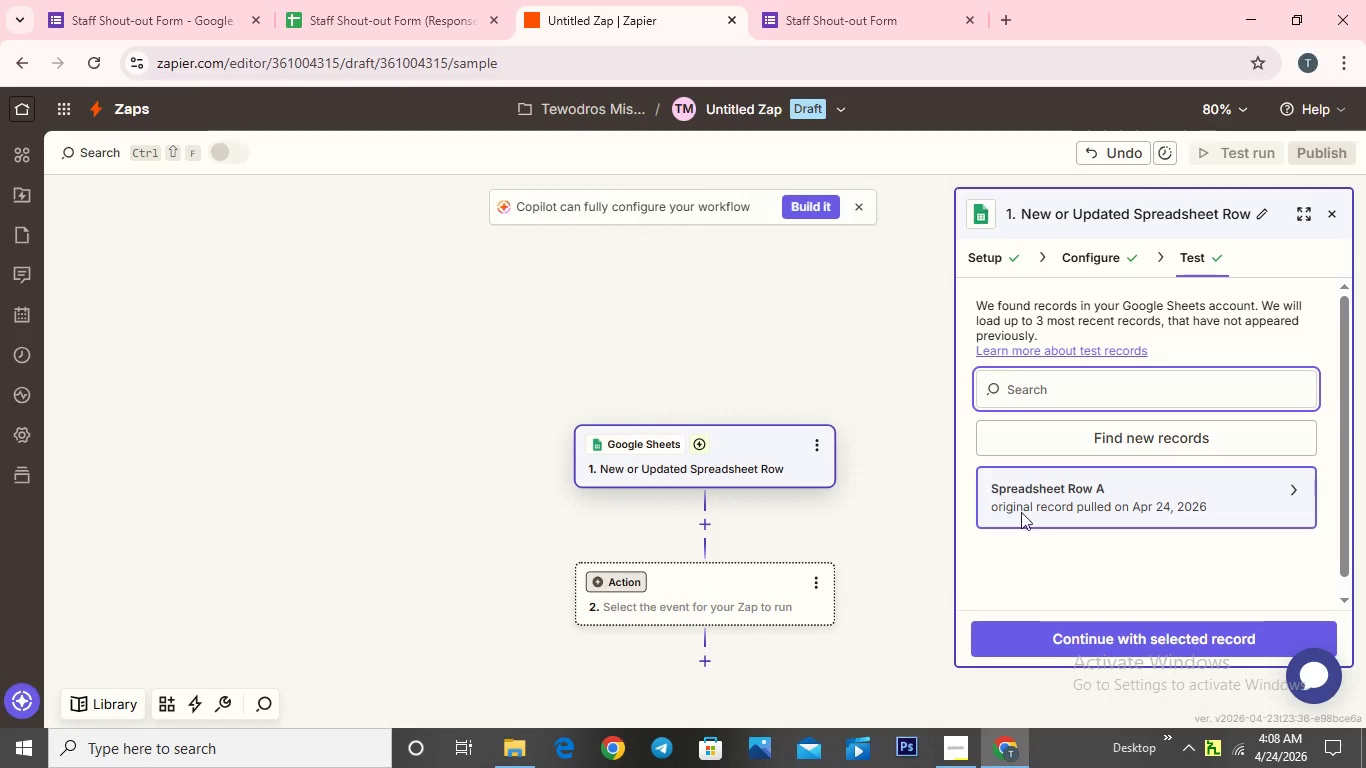 
left_click([1024, 503])
 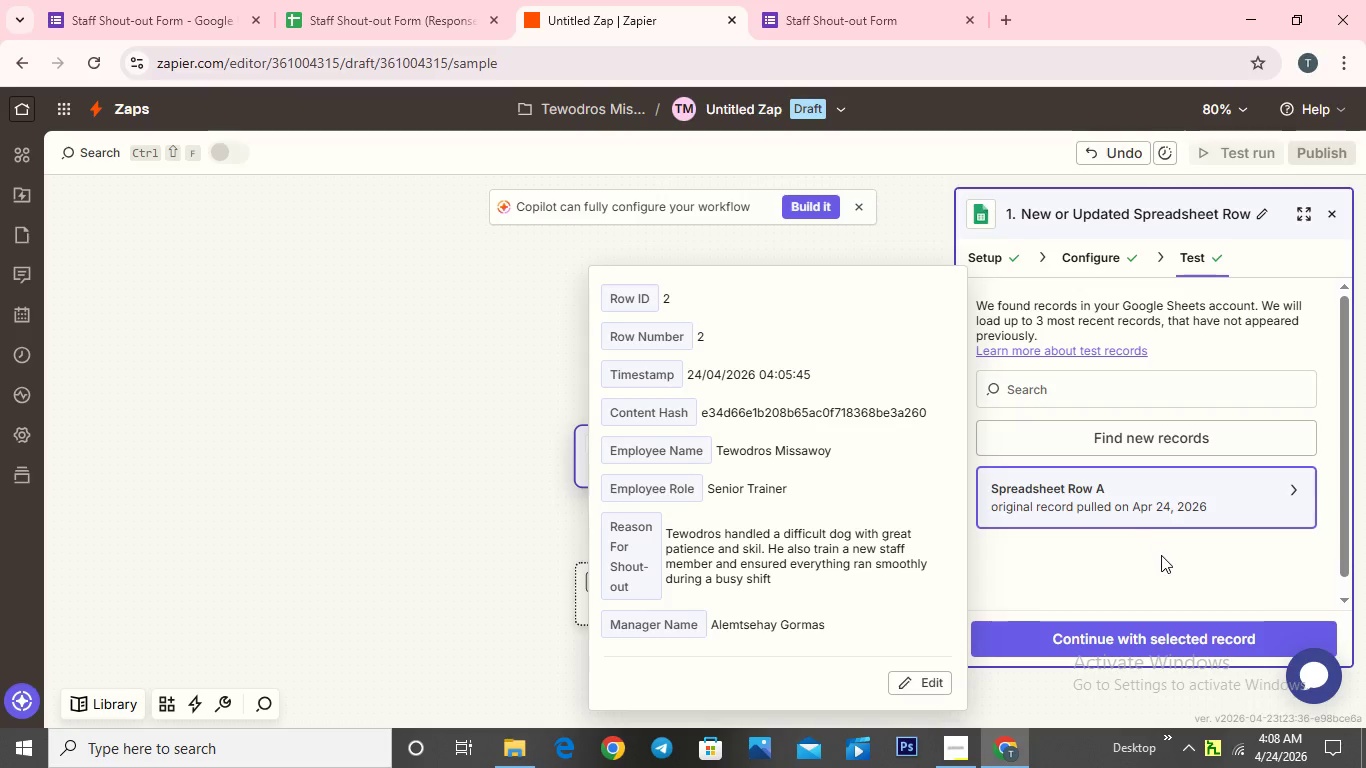 
left_click([1166, 638])
 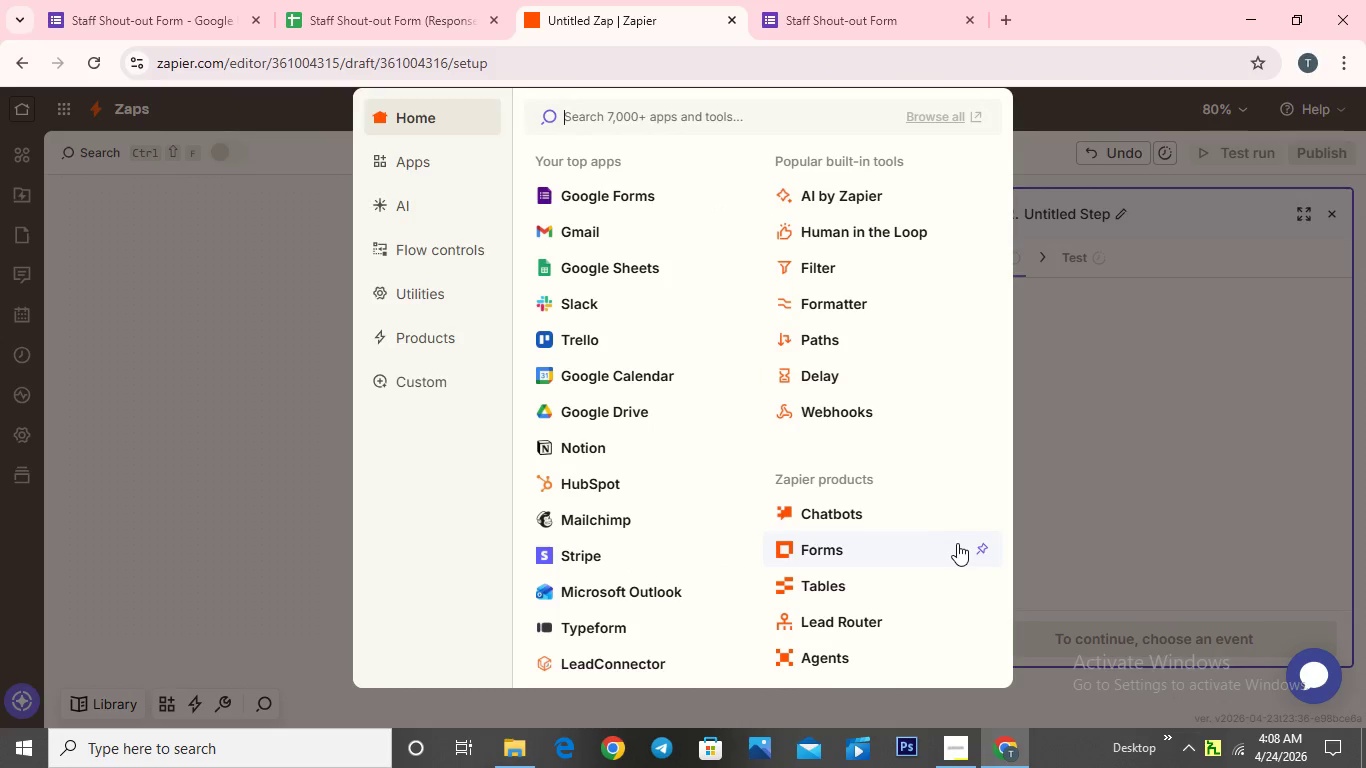 
wait(9.95)
 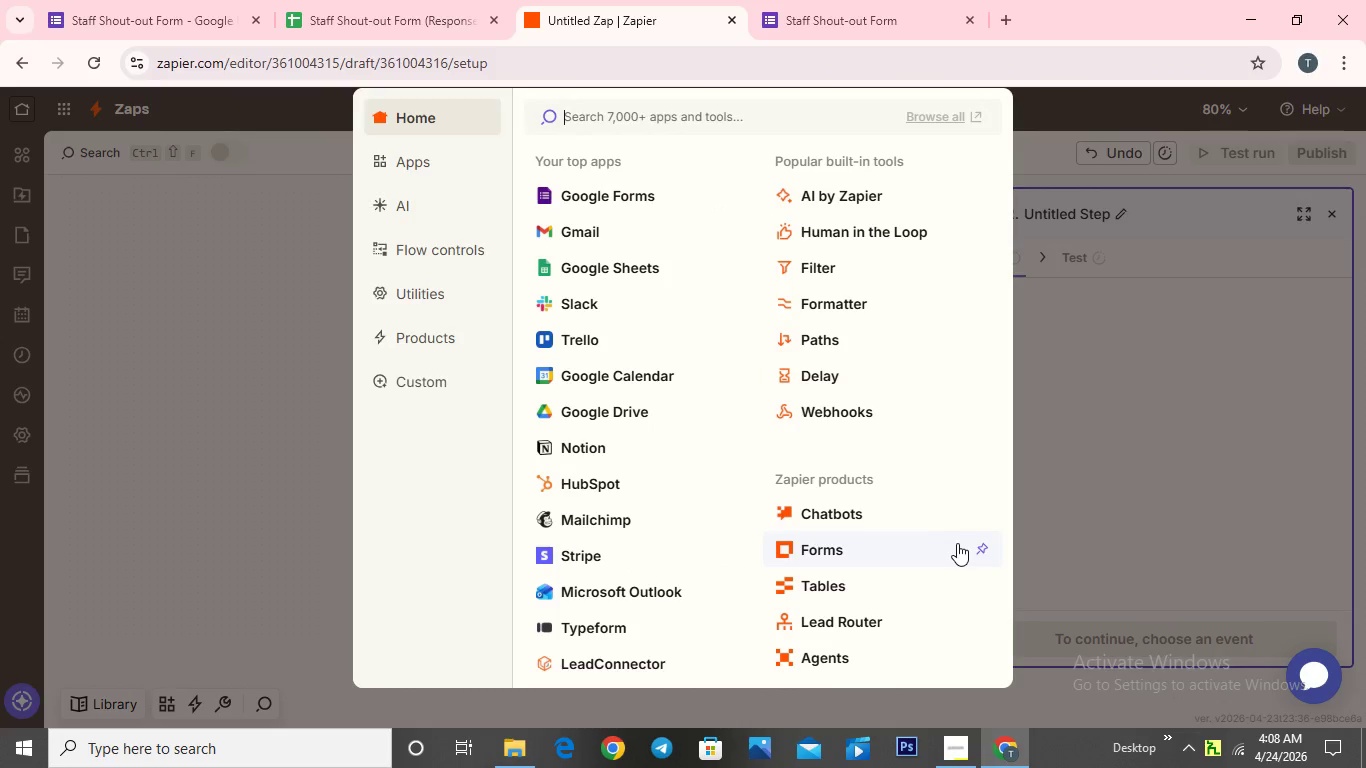 
left_click([826, 312])
 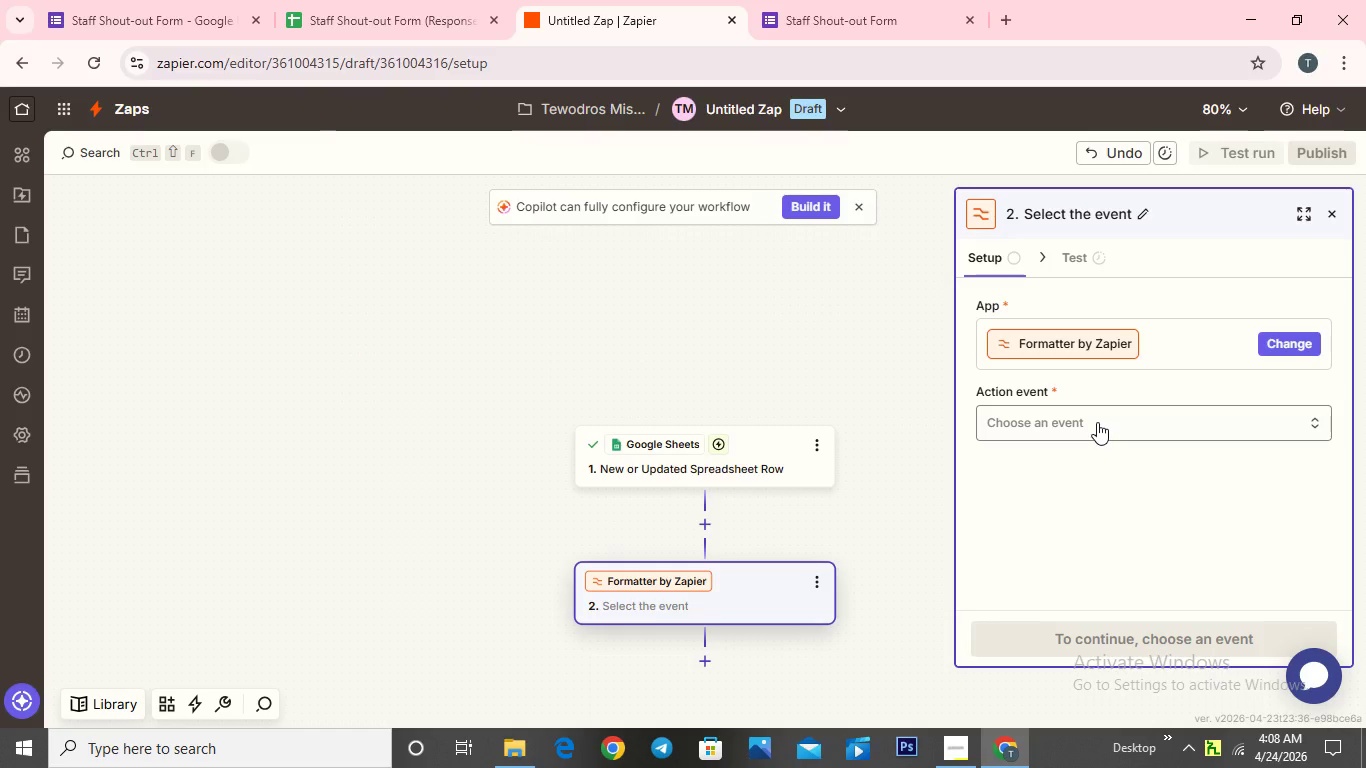 
wait(10.33)
 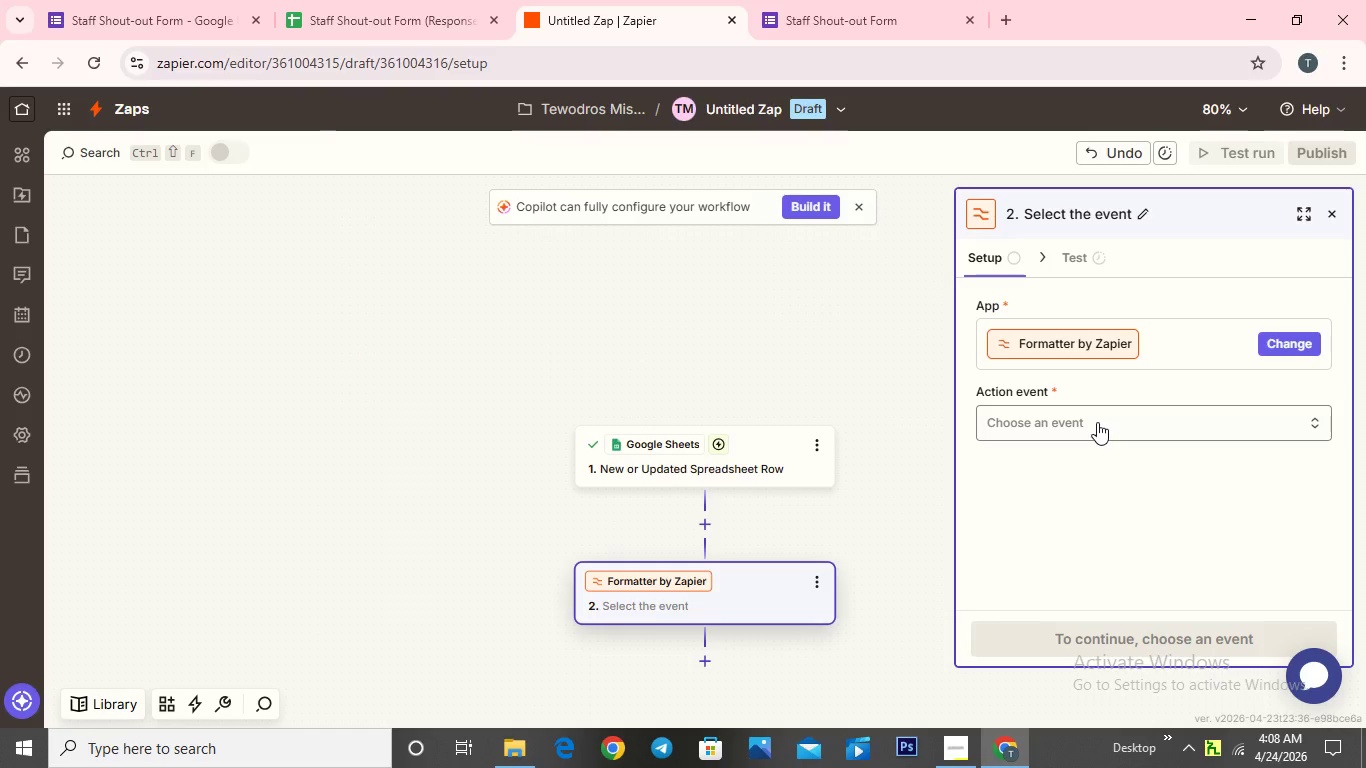 
left_click([1146, 433])
 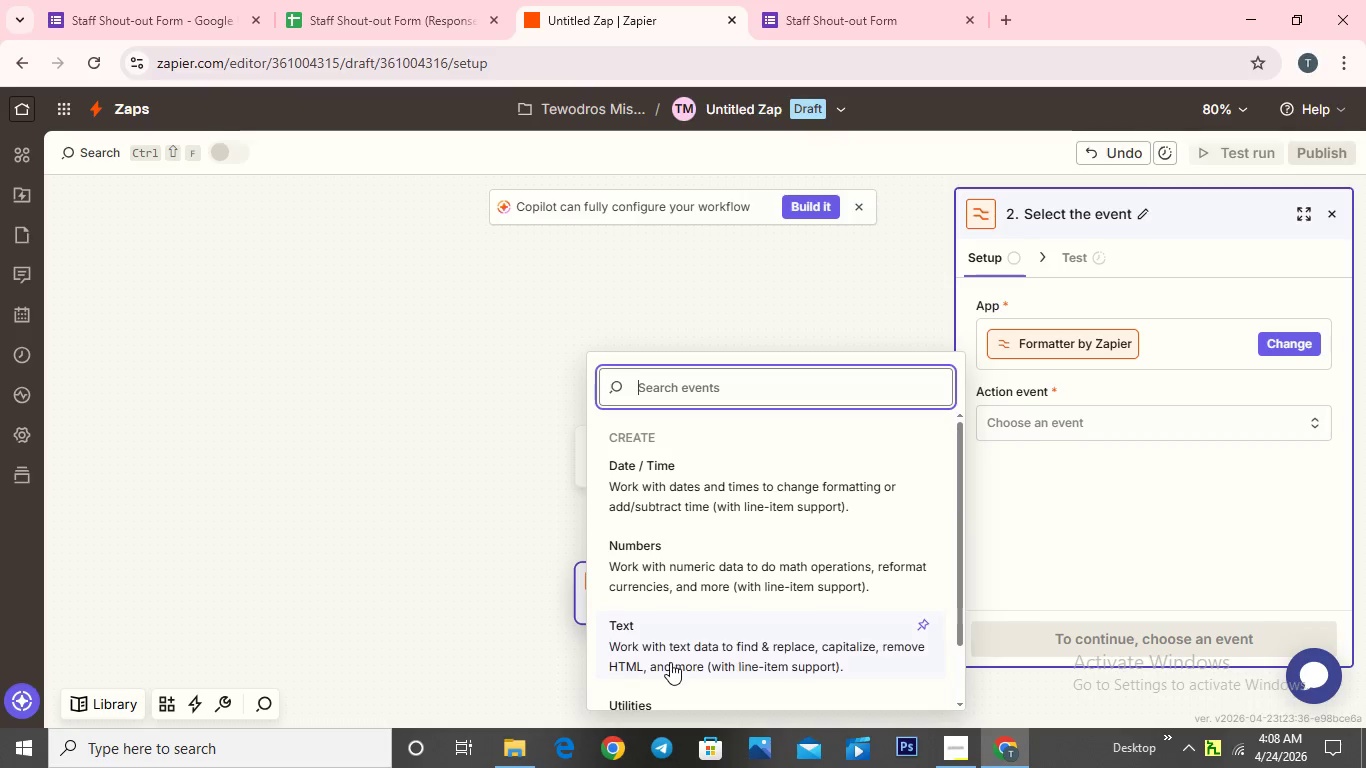 
left_click([659, 637])
 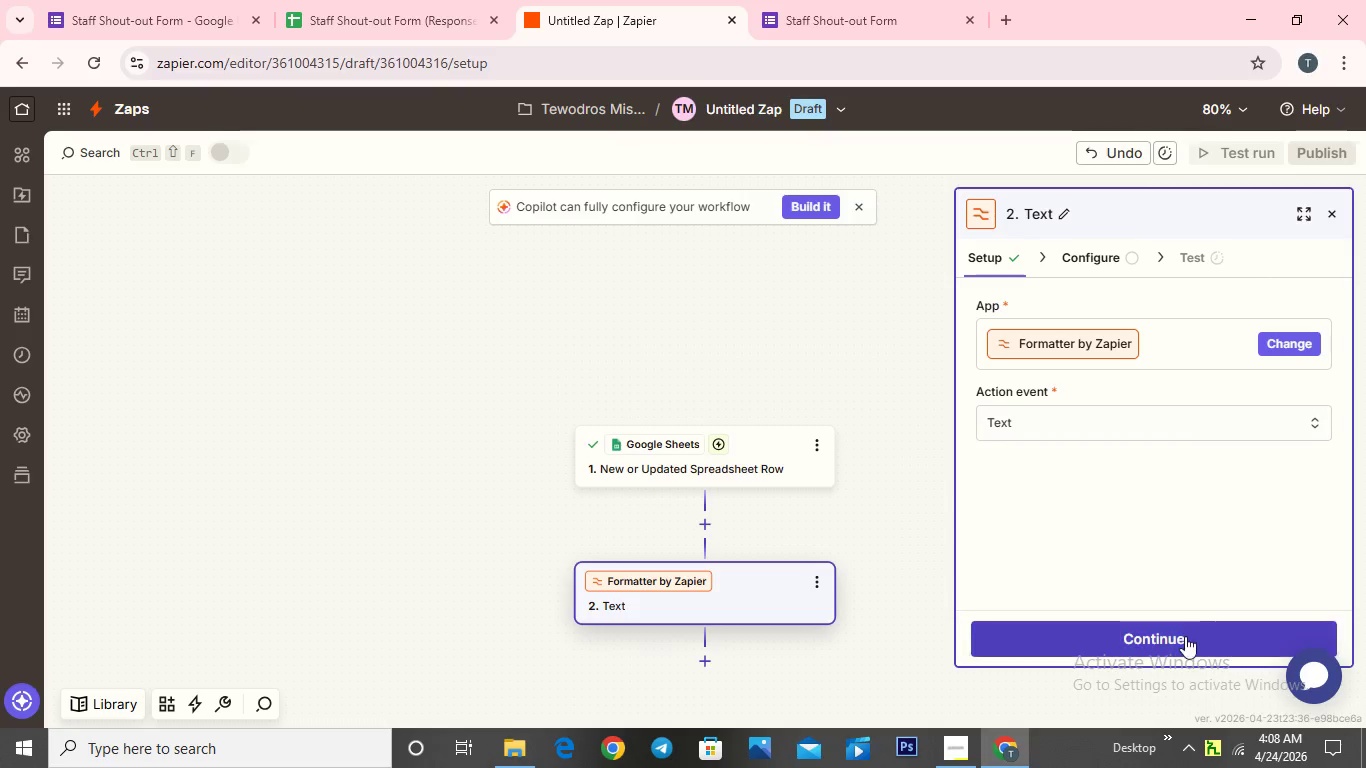 
left_click([1175, 640])
 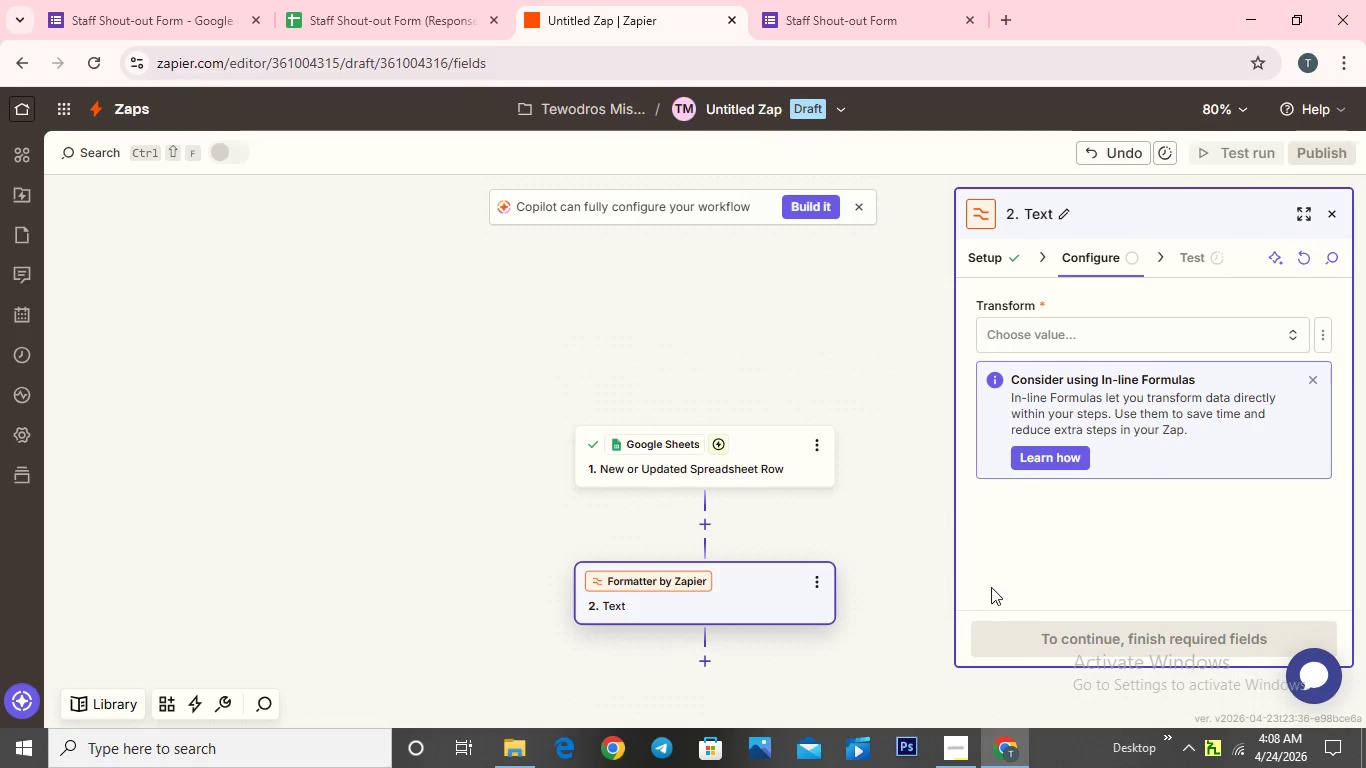 
wait(6.28)
 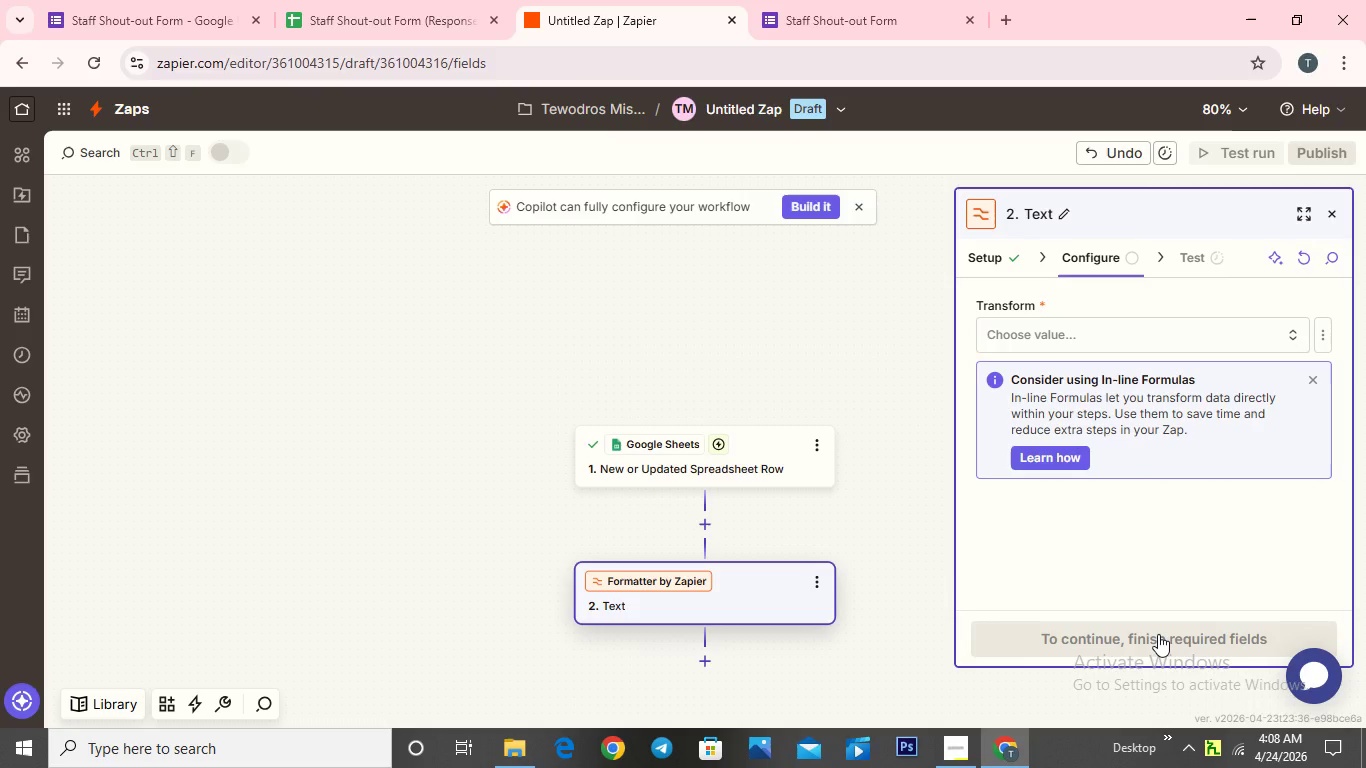 
left_click([1051, 334])
 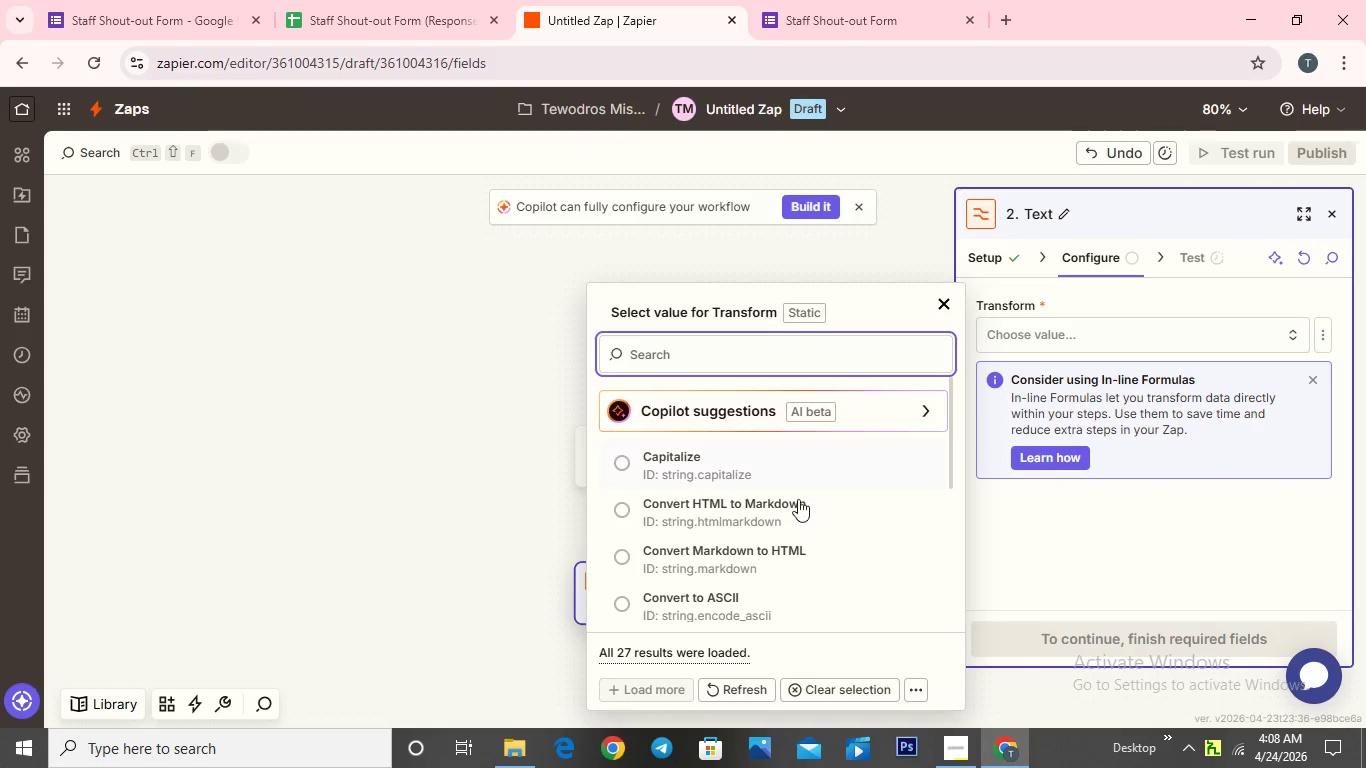 
scroll: coordinate [797, 501], scroll_direction: down, amount: 10.0
 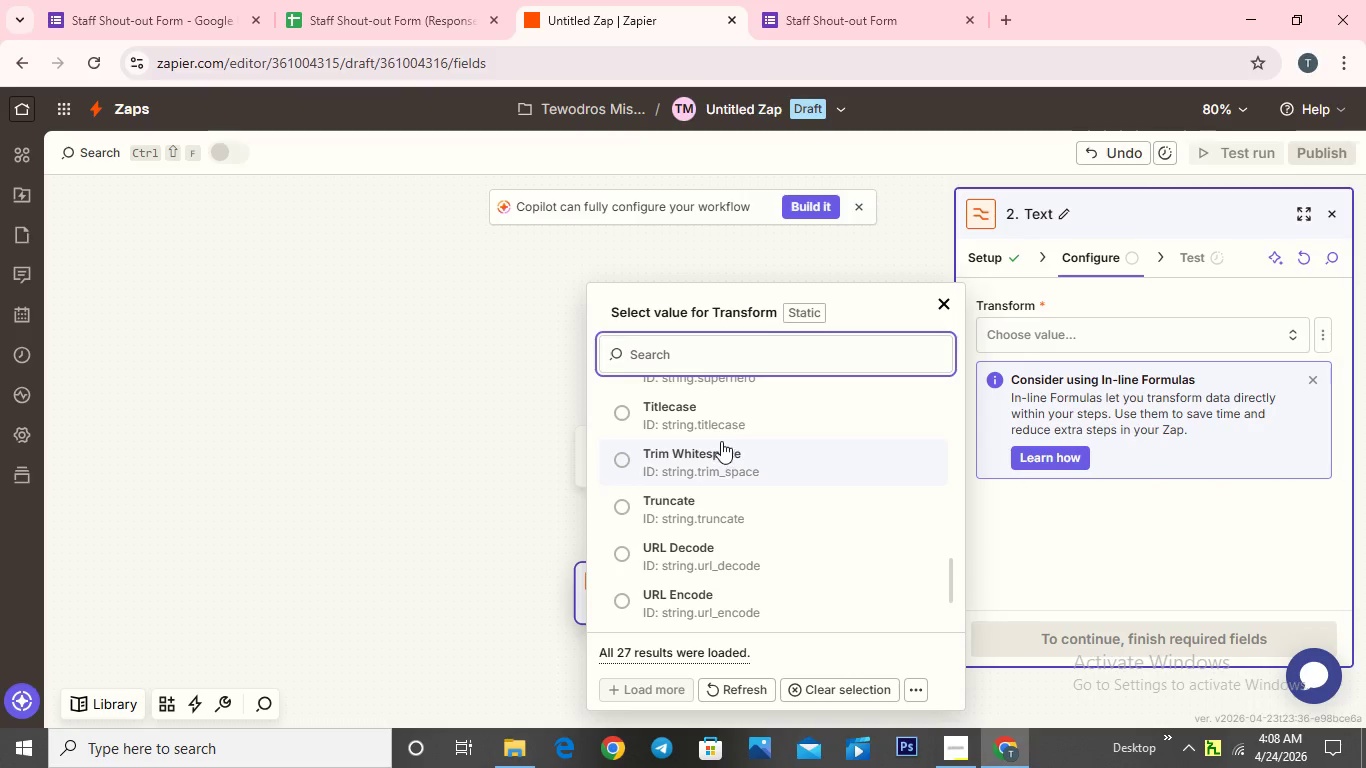 
left_click([709, 421])
 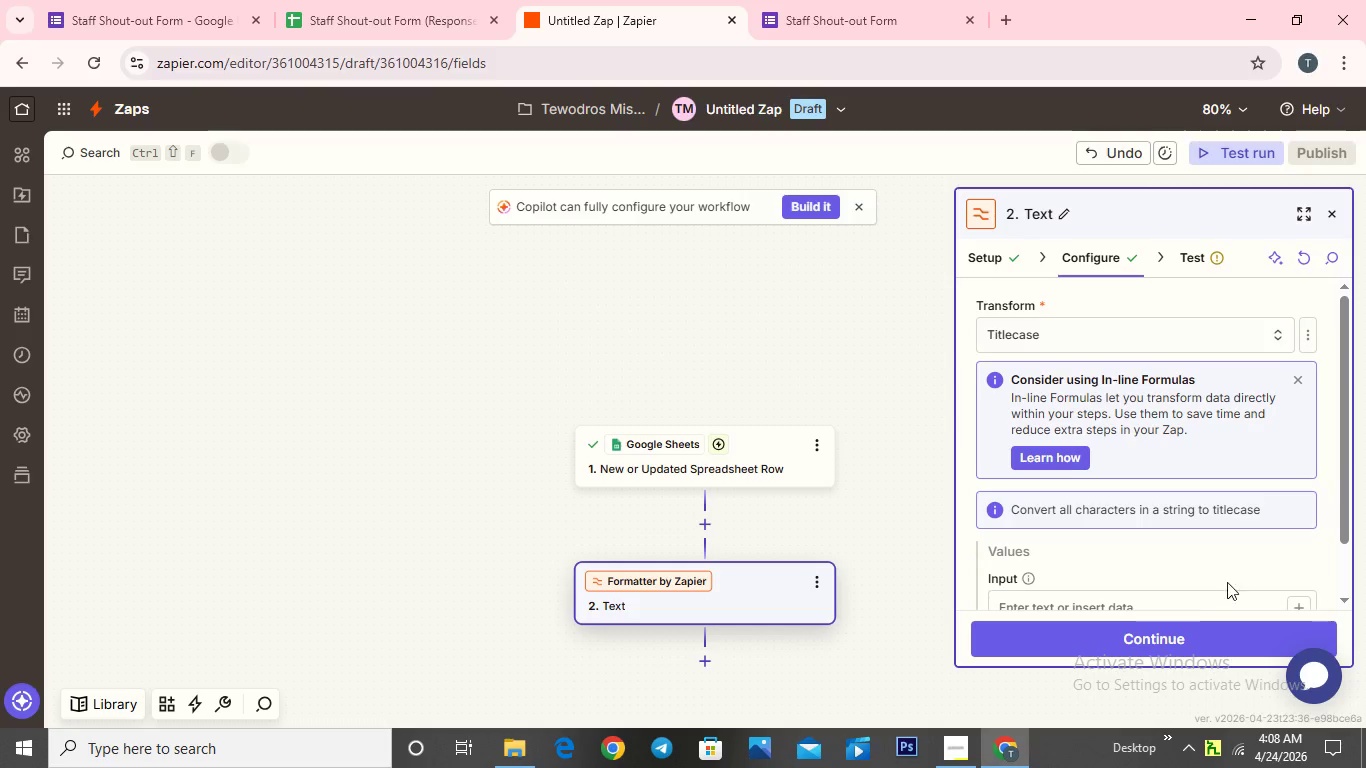 
wait(5.59)
 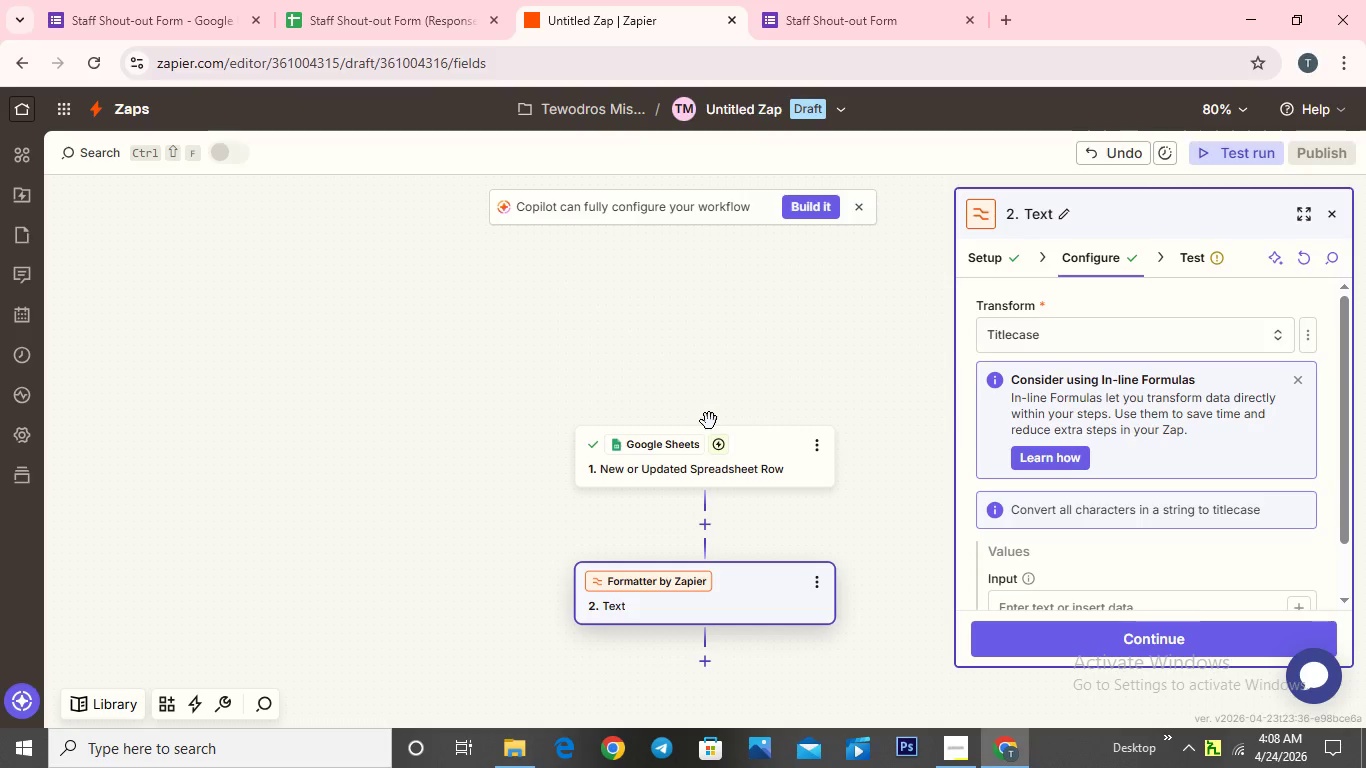 
left_click([1147, 643])
 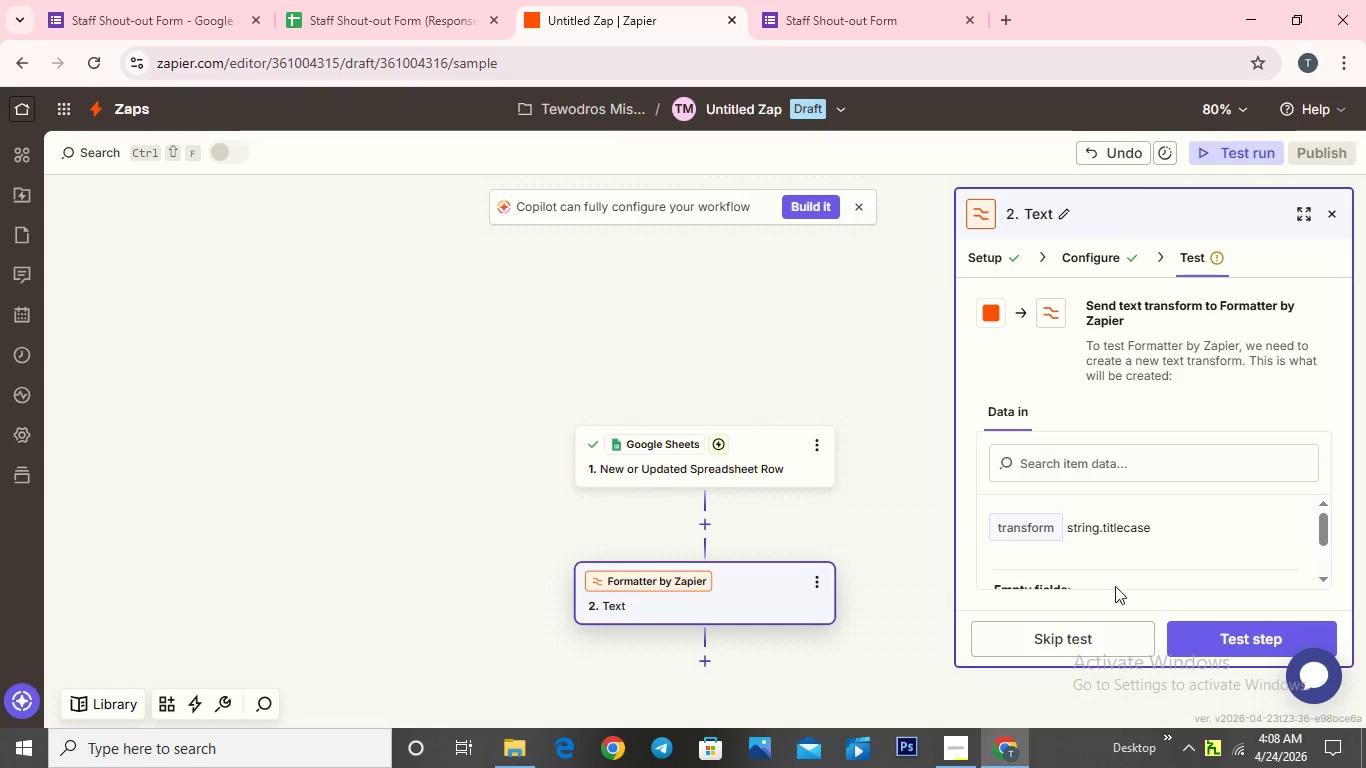 
wait(5.73)
 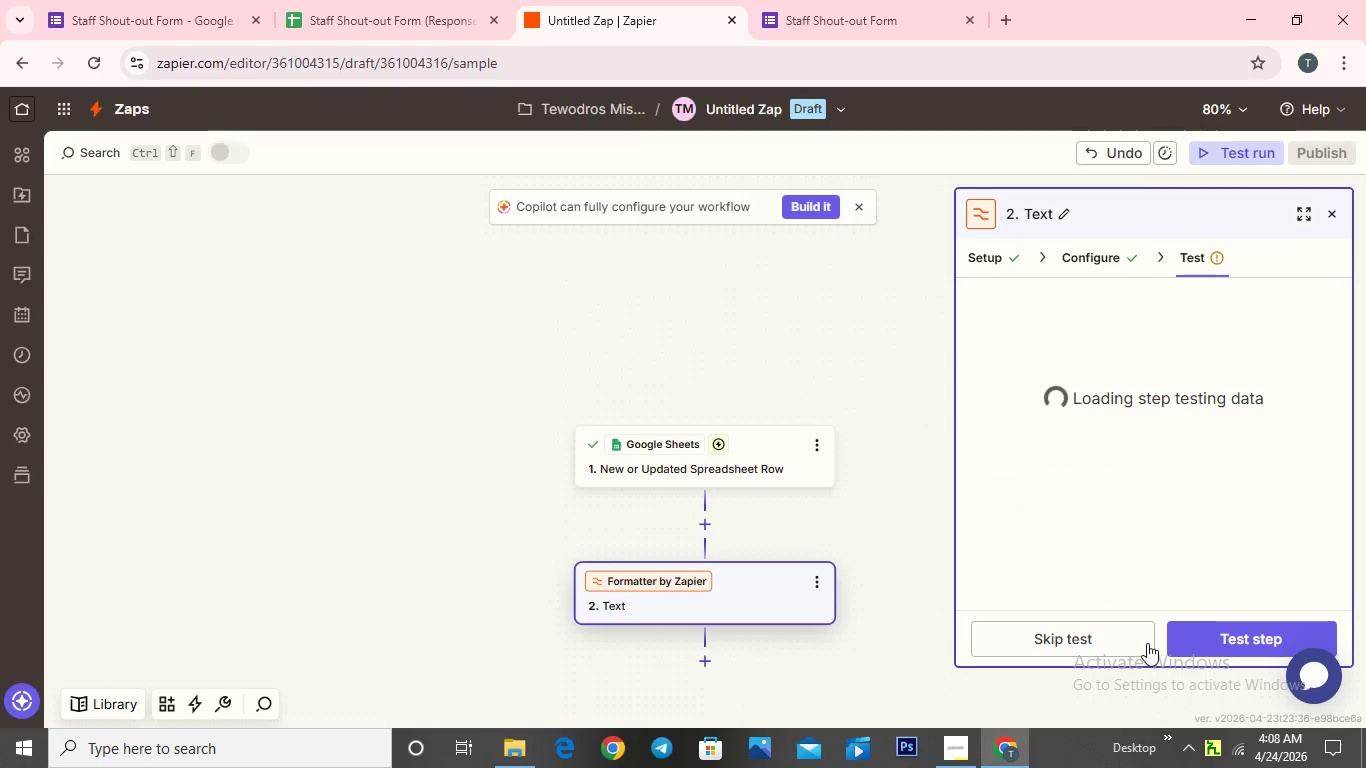 
left_click([1068, 261])
 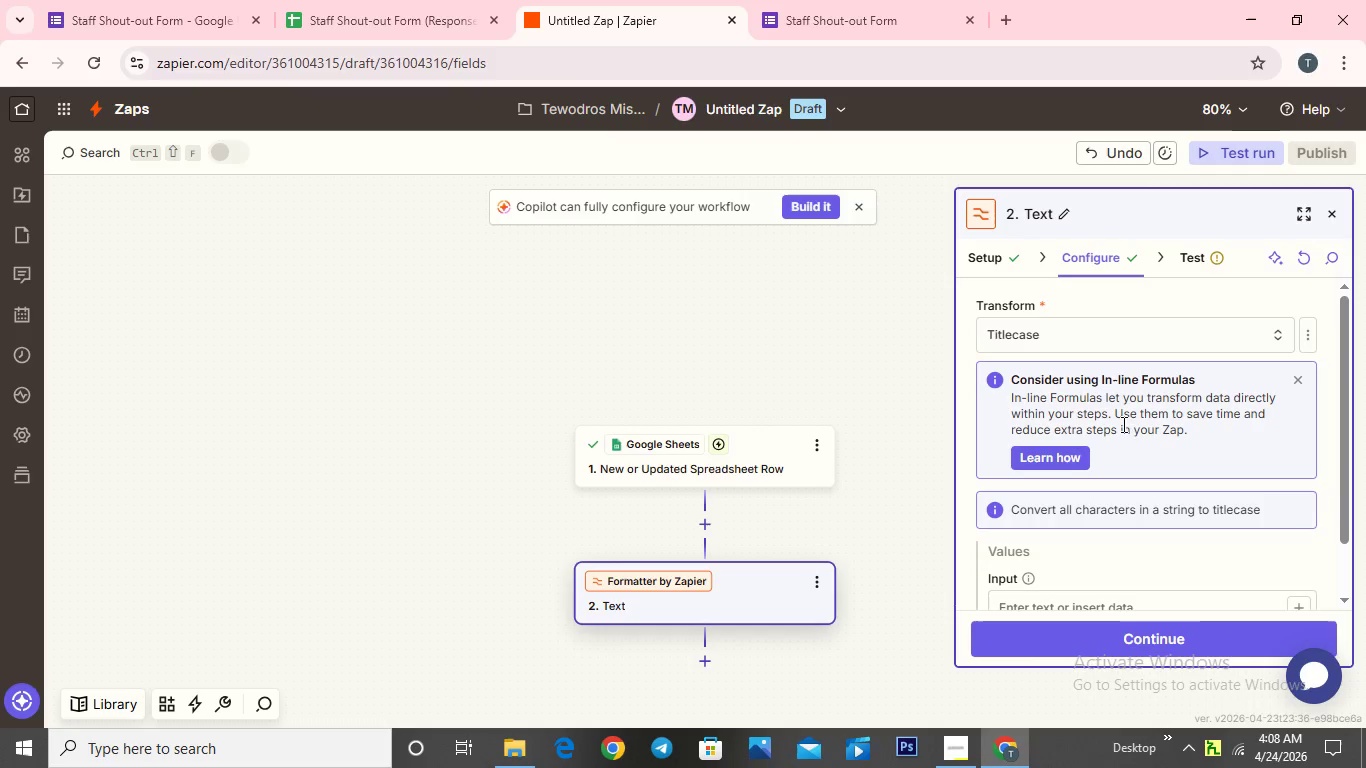 
scroll: coordinate [1120, 443], scroll_direction: down, amount: 2.0
 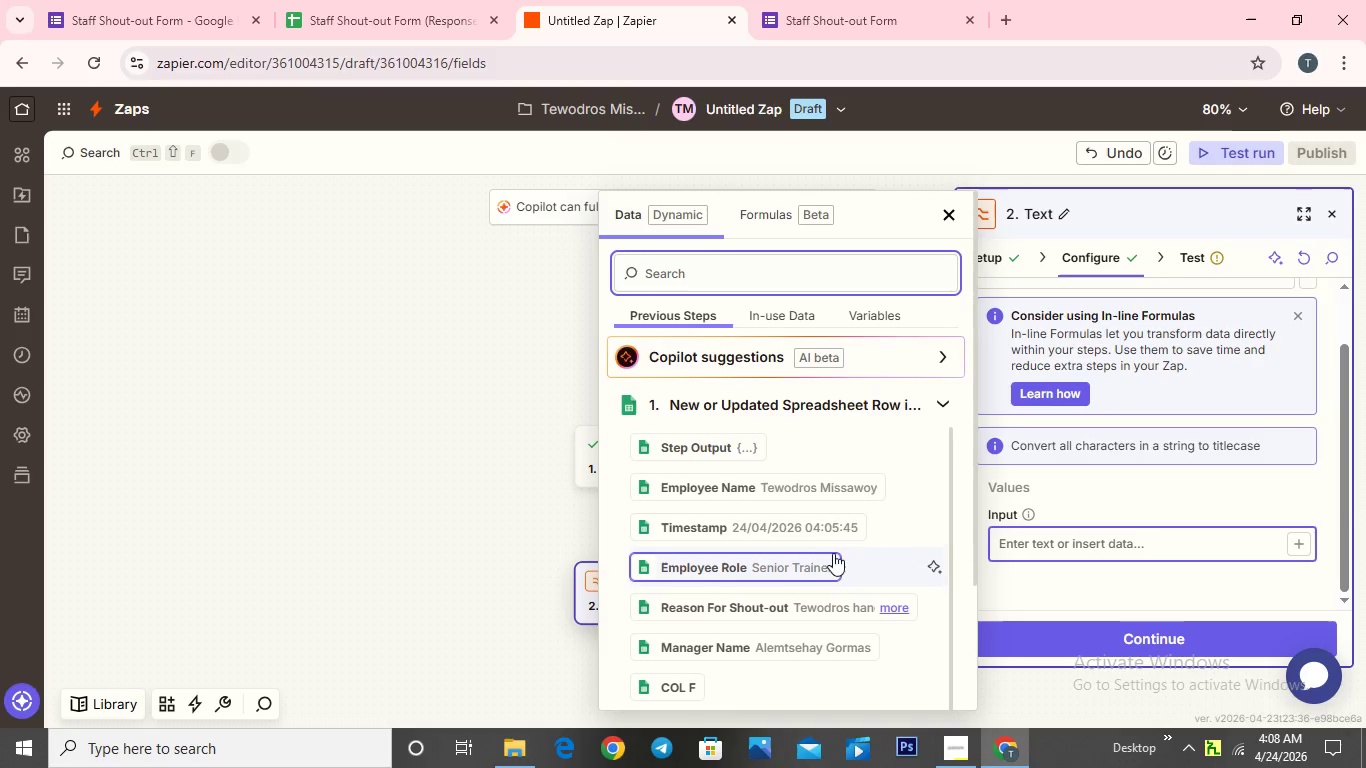 
left_click([775, 486])
 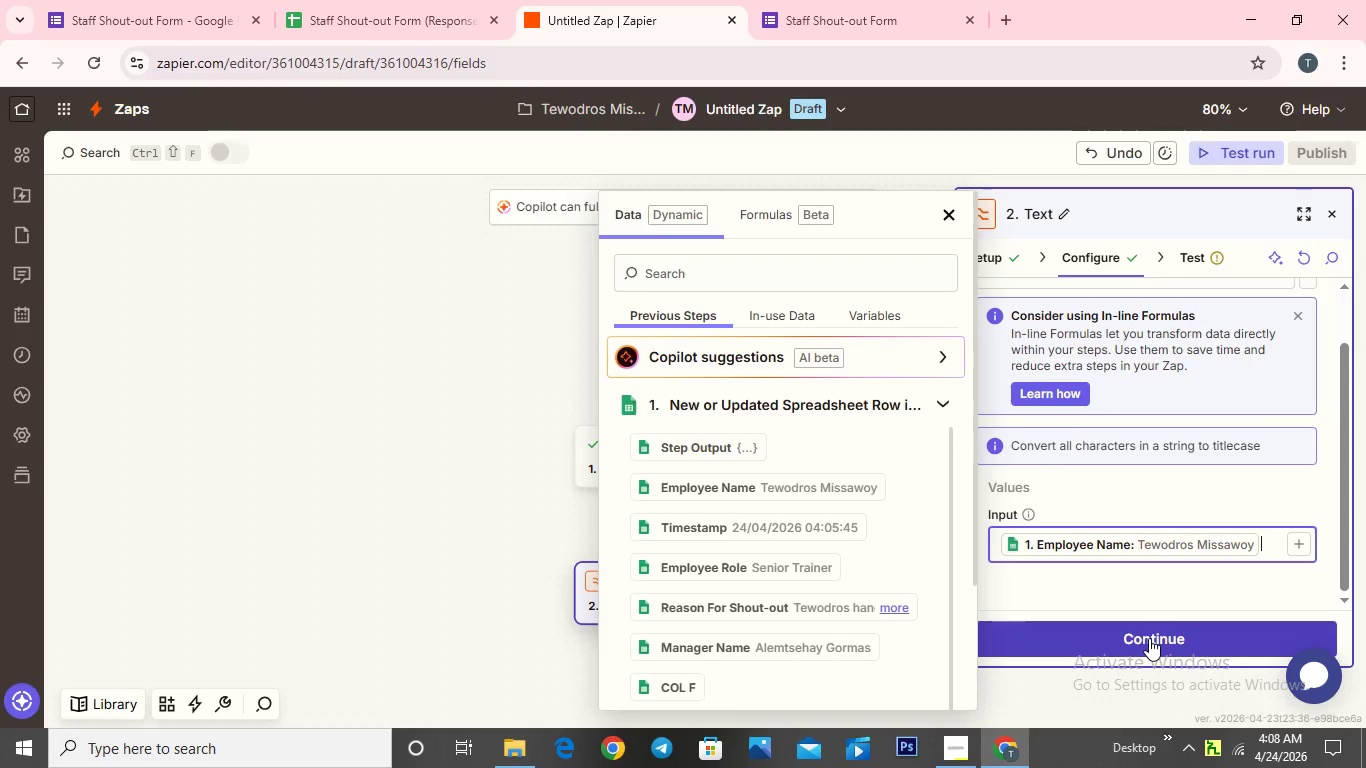 
left_click([1149, 638])
 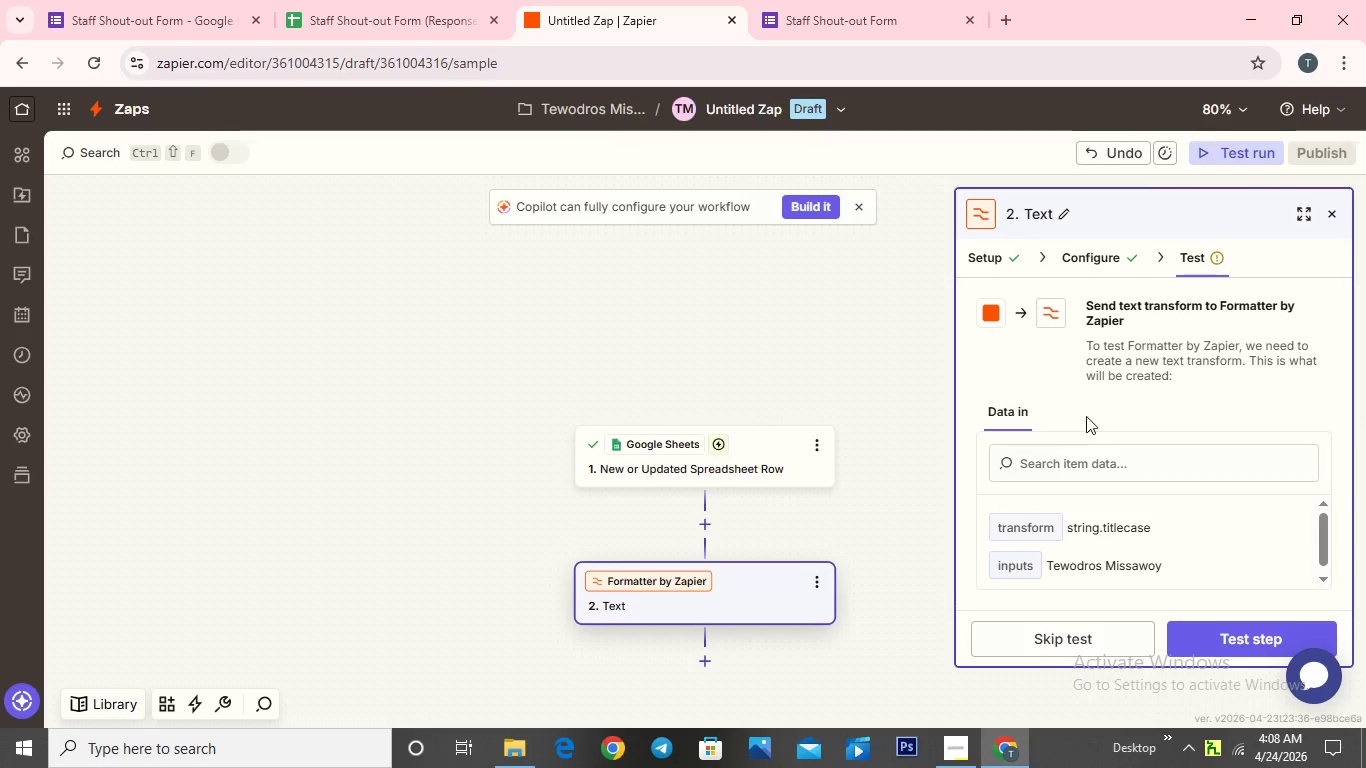 
scroll: coordinate [1086, 416], scroll_direction: down, amount: 3.0
 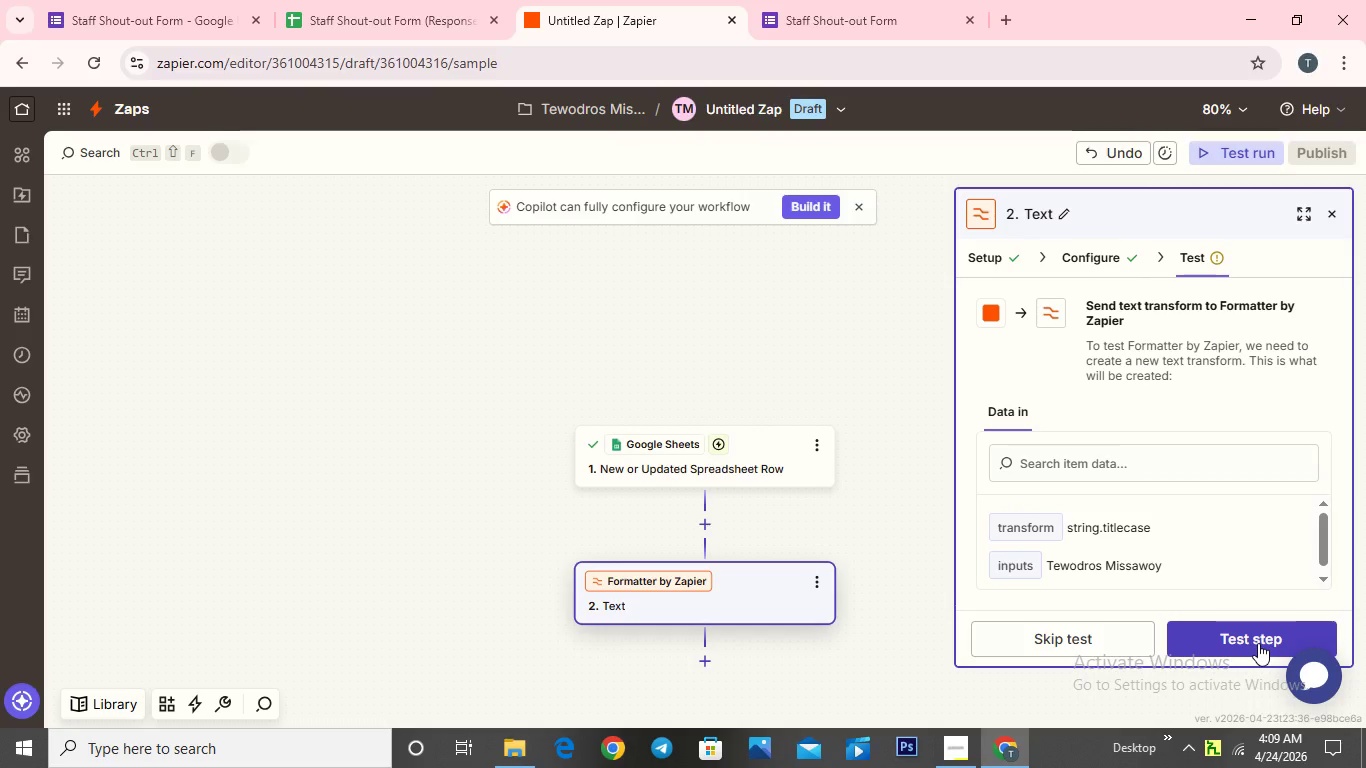 
left_click([1258, 643])
 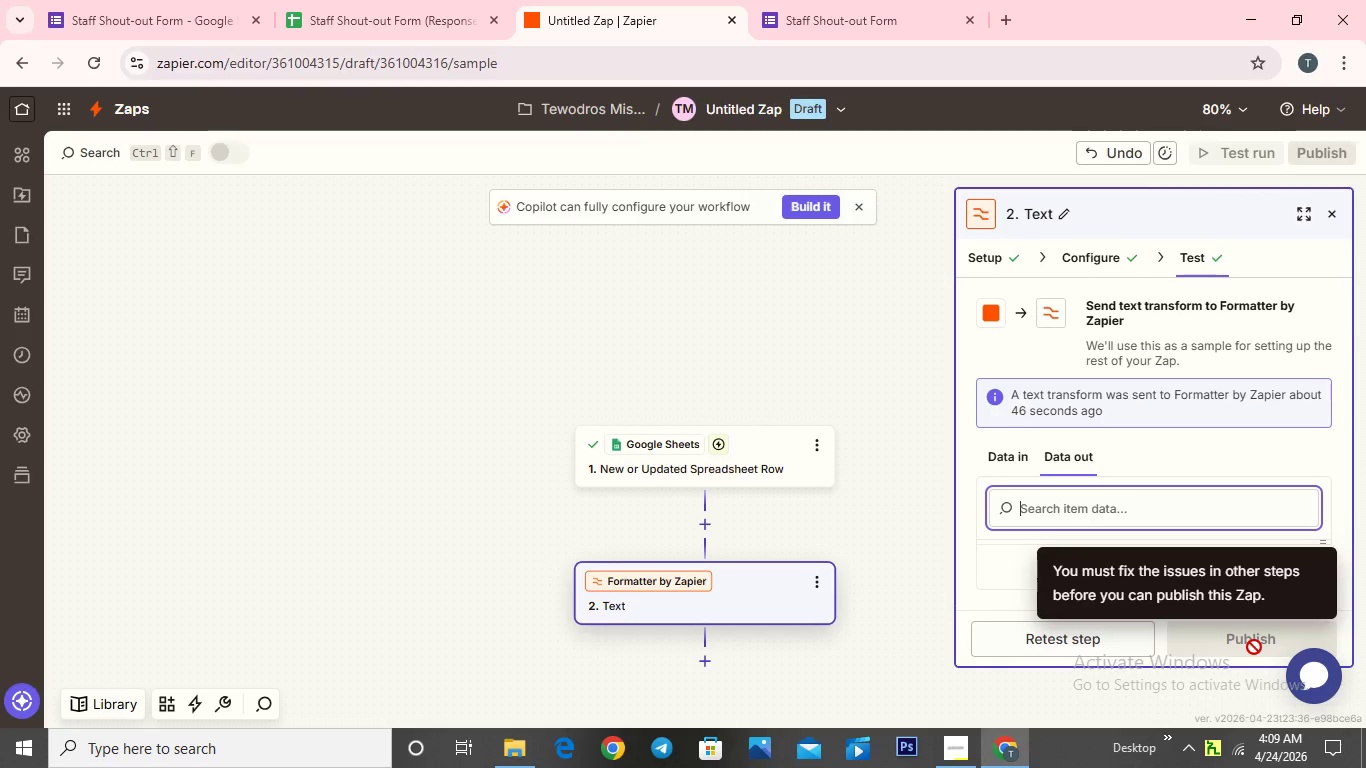 
wait(8.69)
 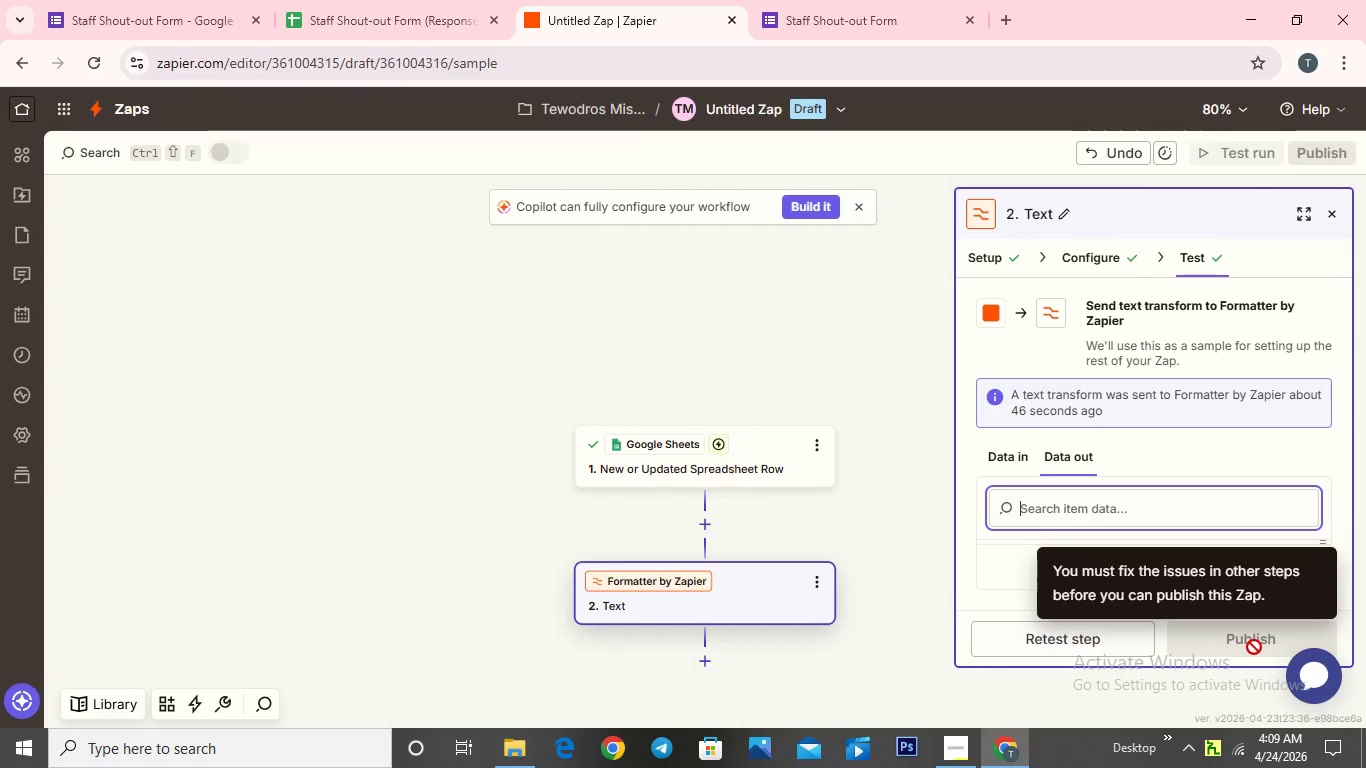 
scroll: coordinate [1124, 504], scroll_direction: down, amount: 1.0
 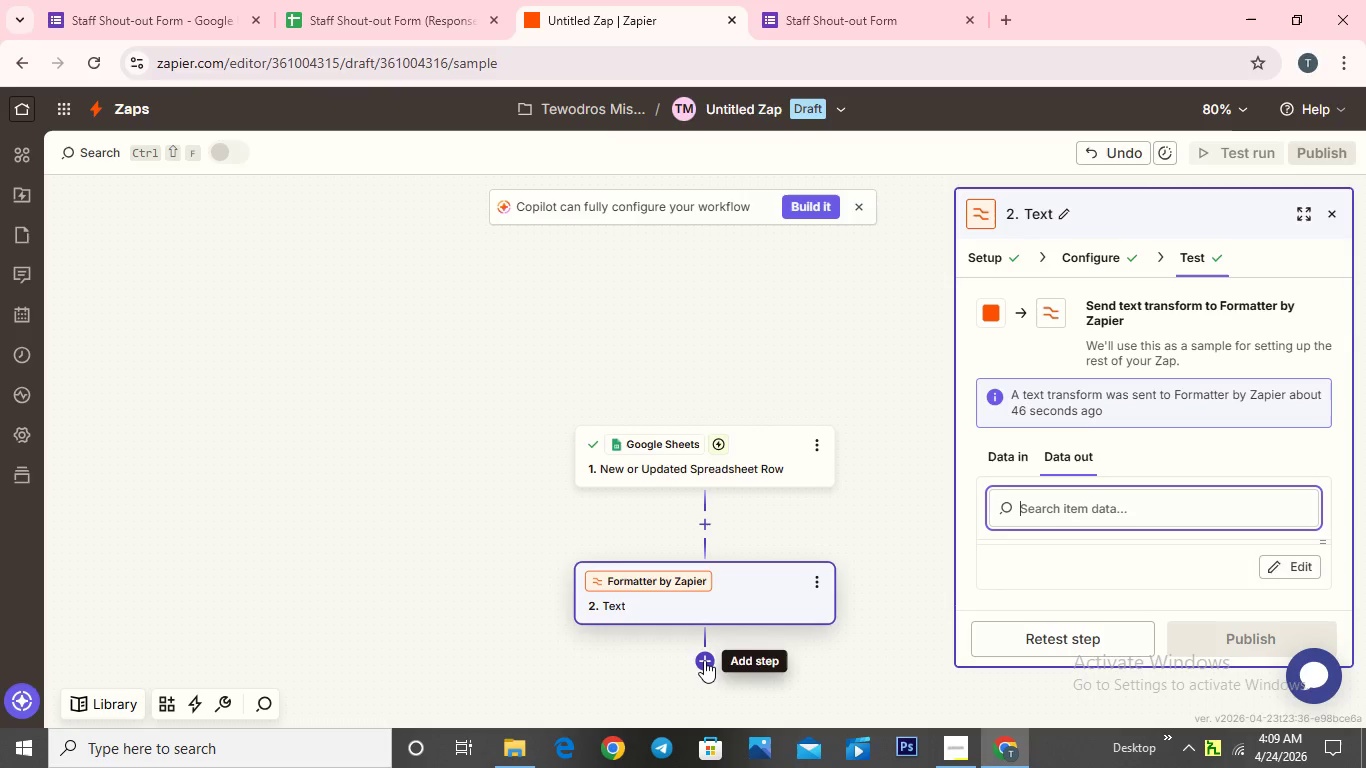 
wait(5.53)
 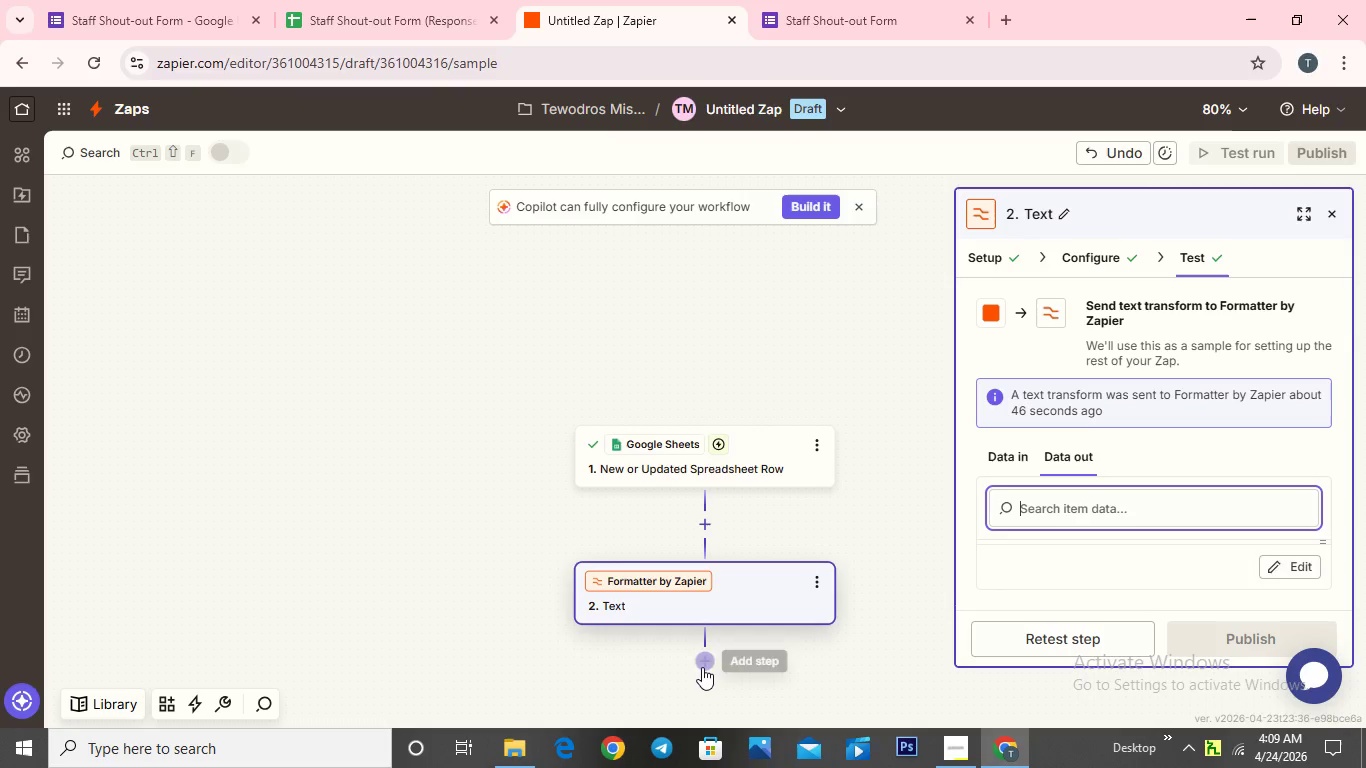 
left_click([704, 660])
 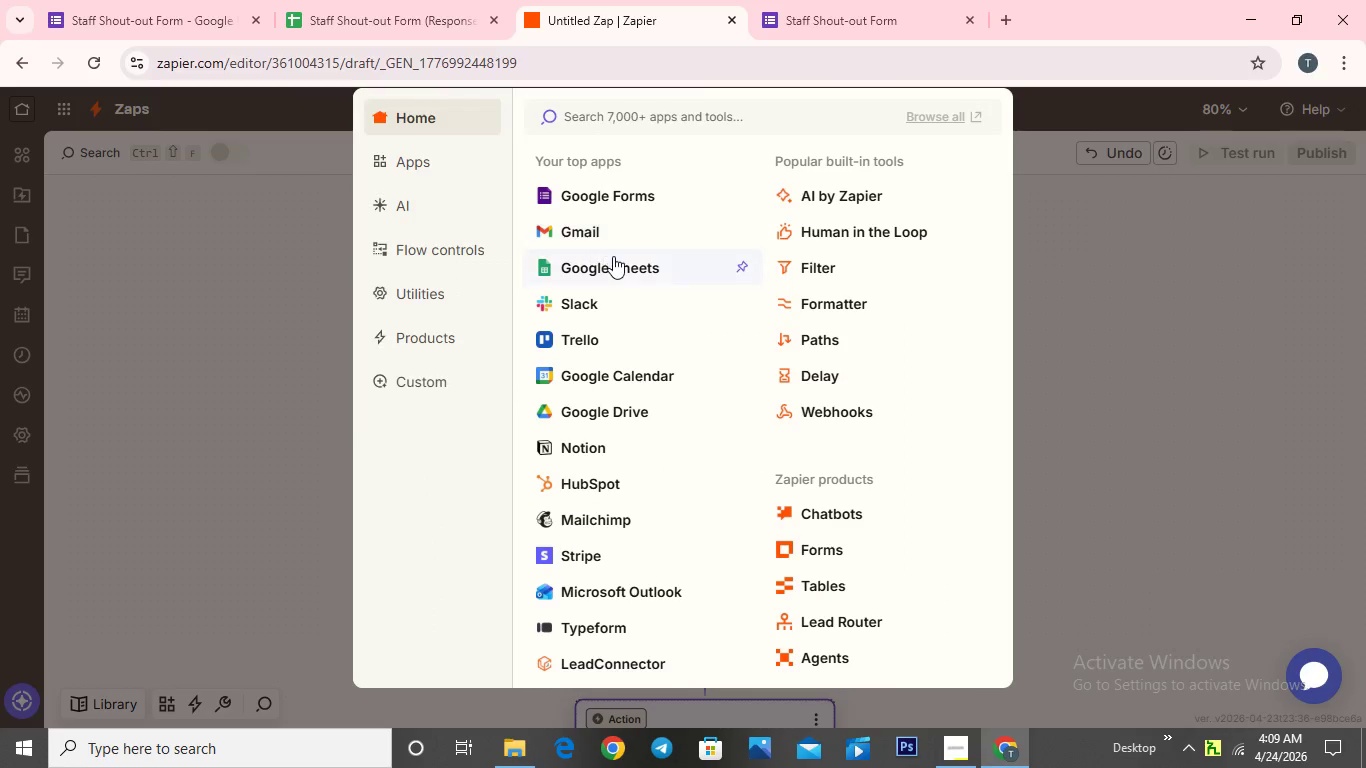 
left_click([619, 269])
 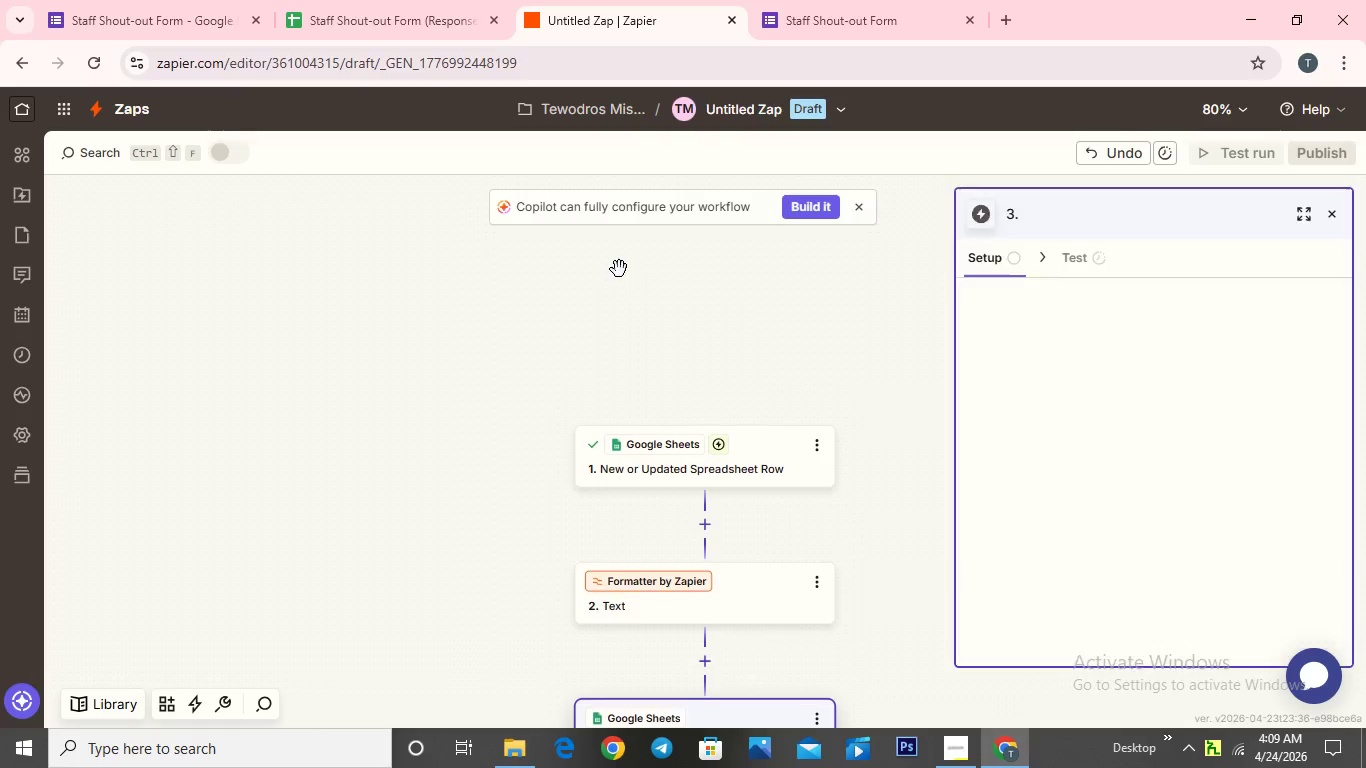 
mouse_move([640, 272])
 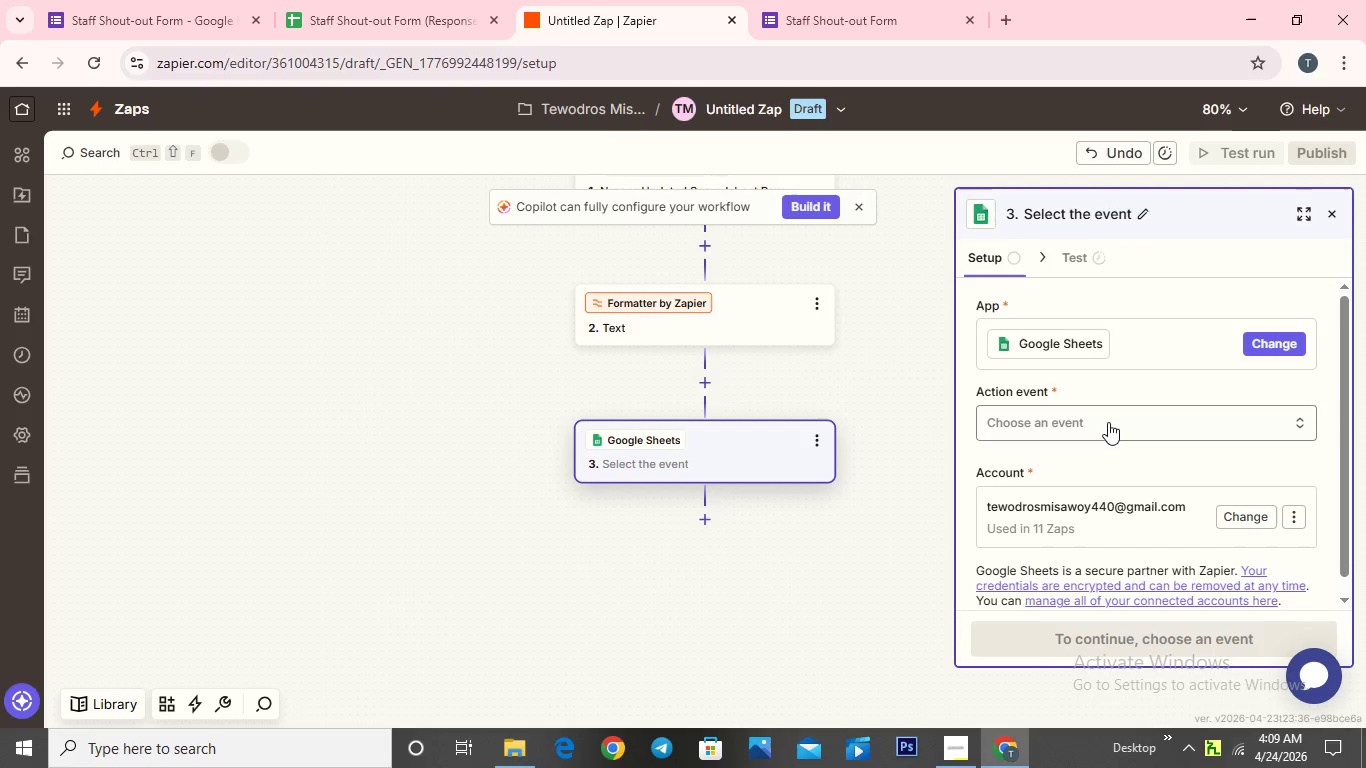 
left_click([1108, 422])
 